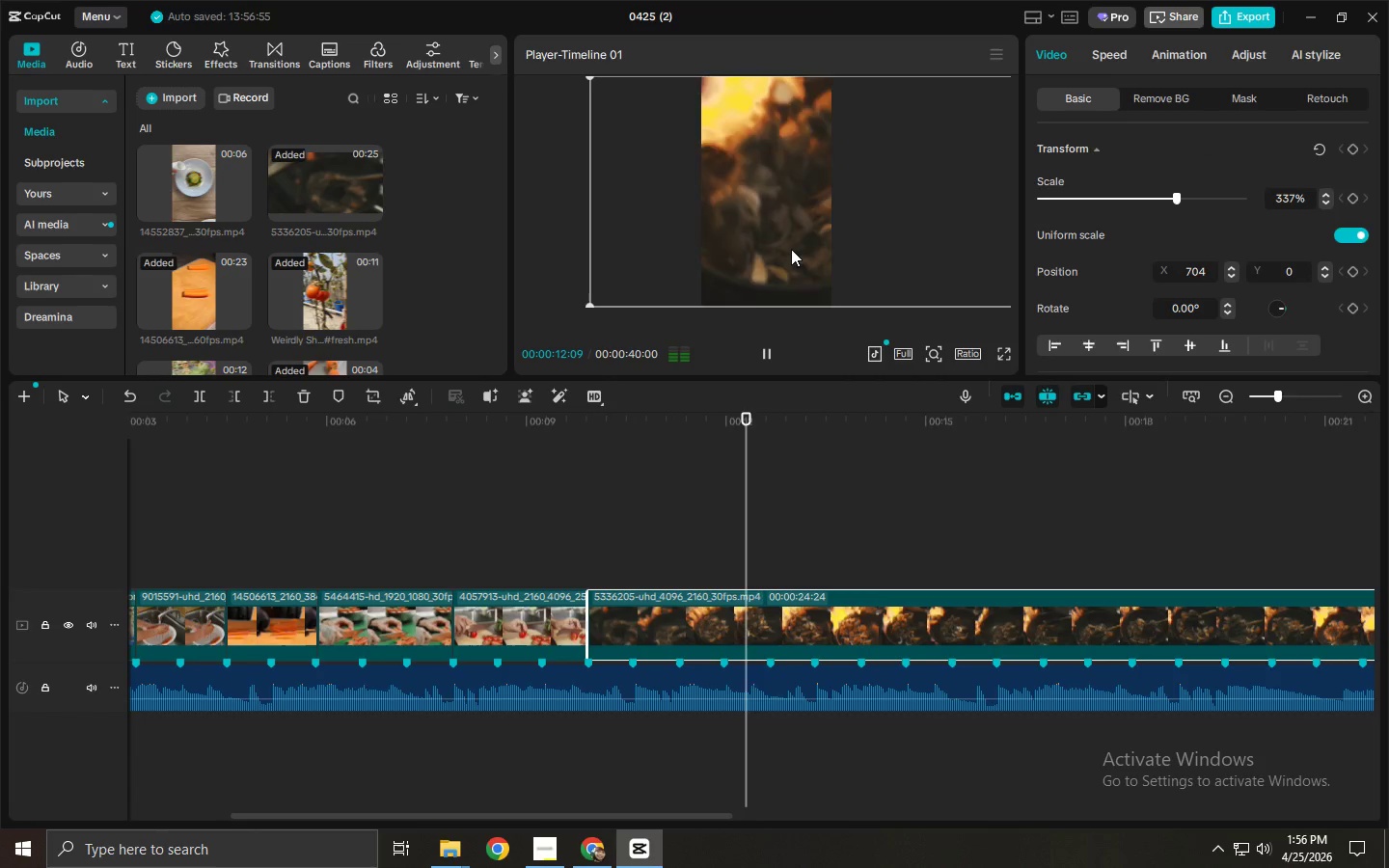 
key(Space)
 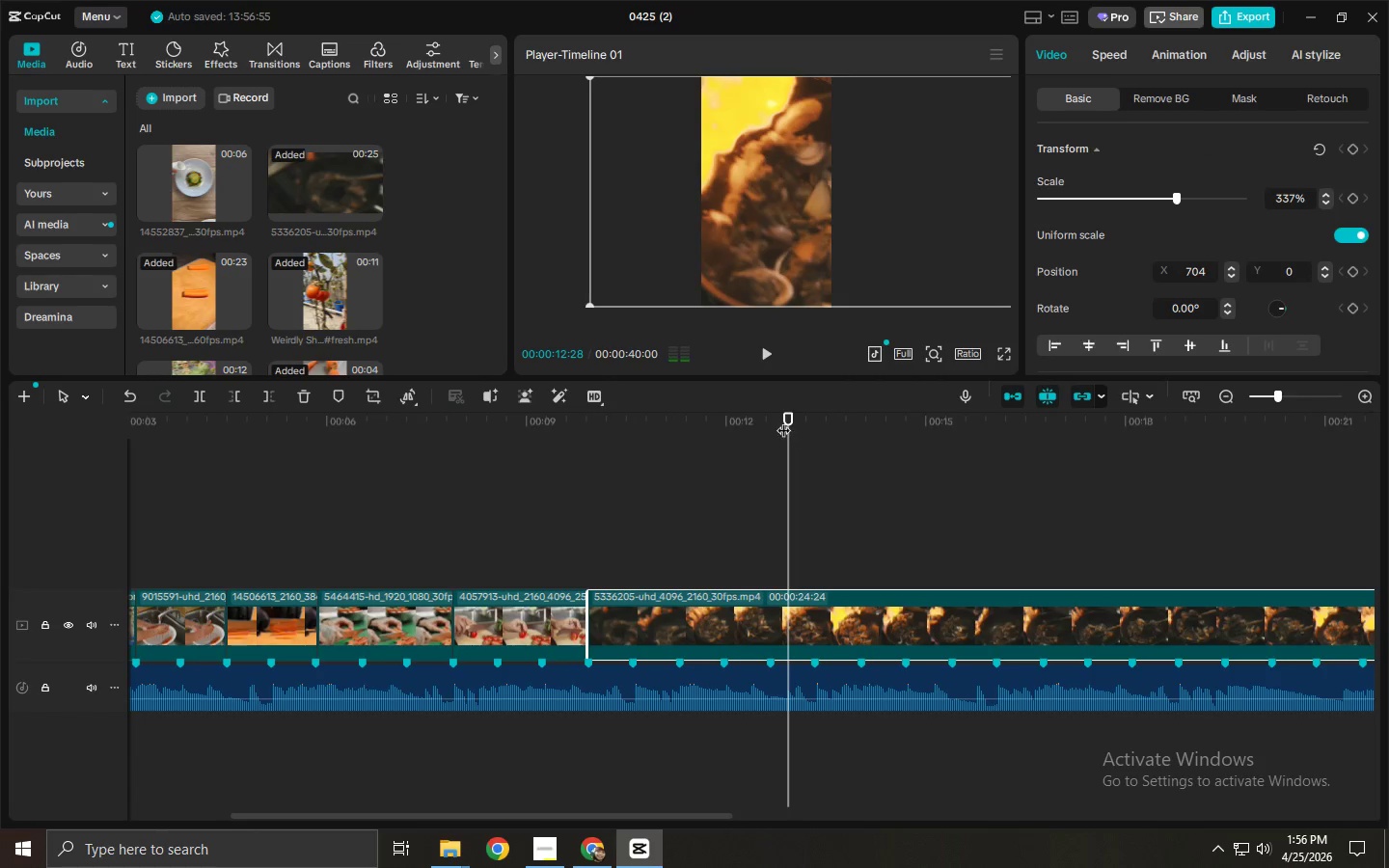 
left_click_drag(start_coordinate=[783, 420], to_coordinate=[1267, 443])
 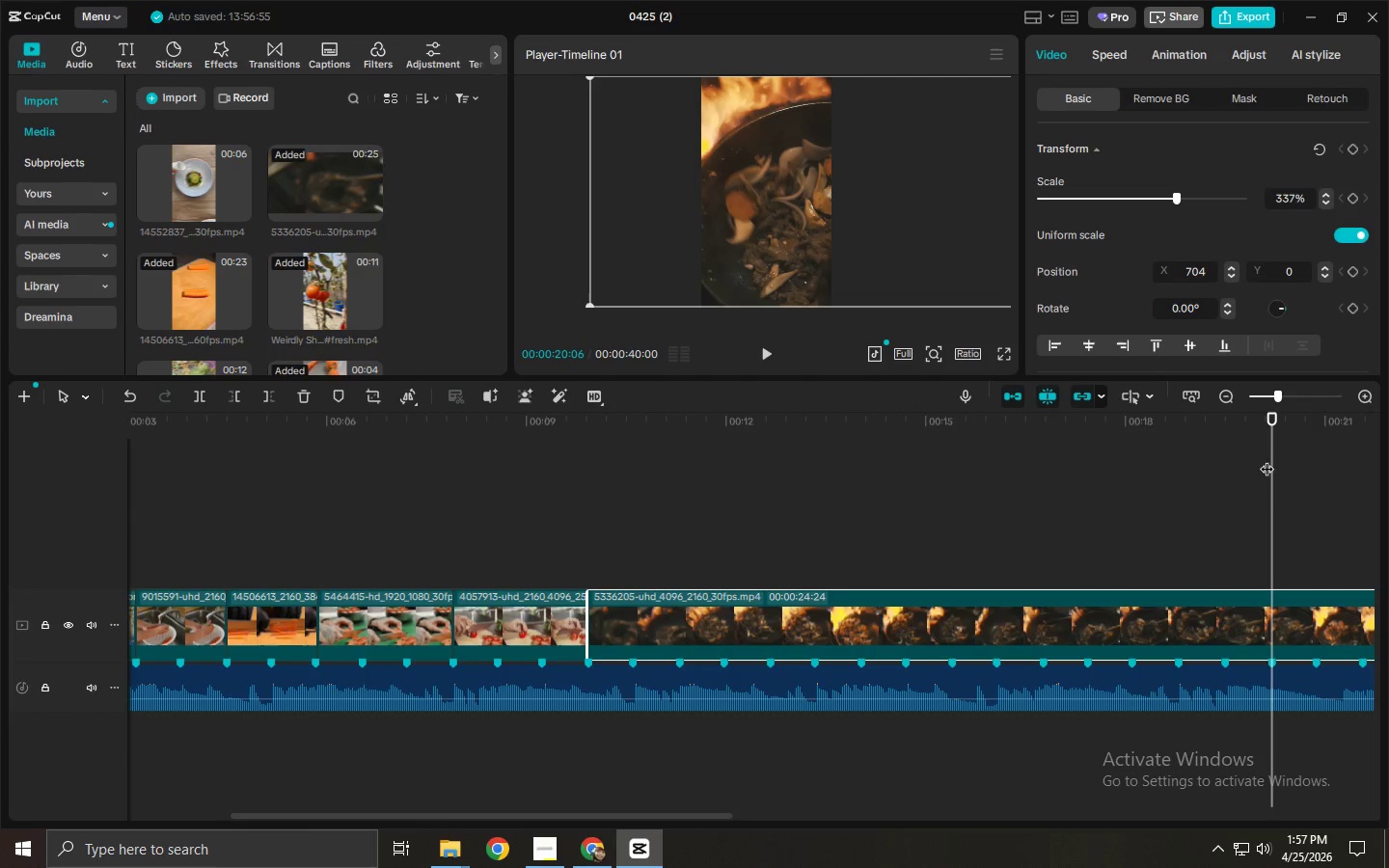 
key(Control+ControlLeft)
 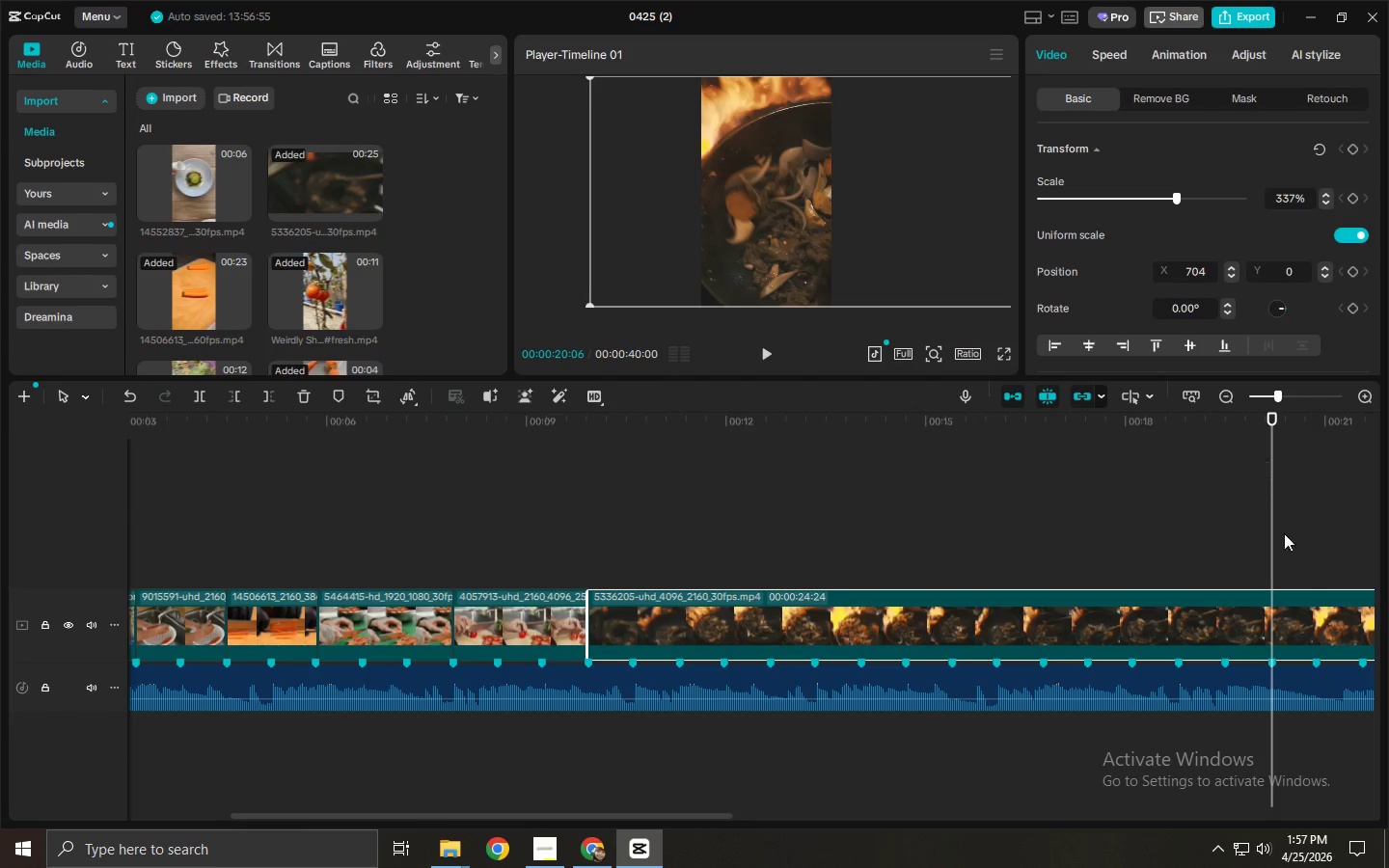 
key(Control+B)
 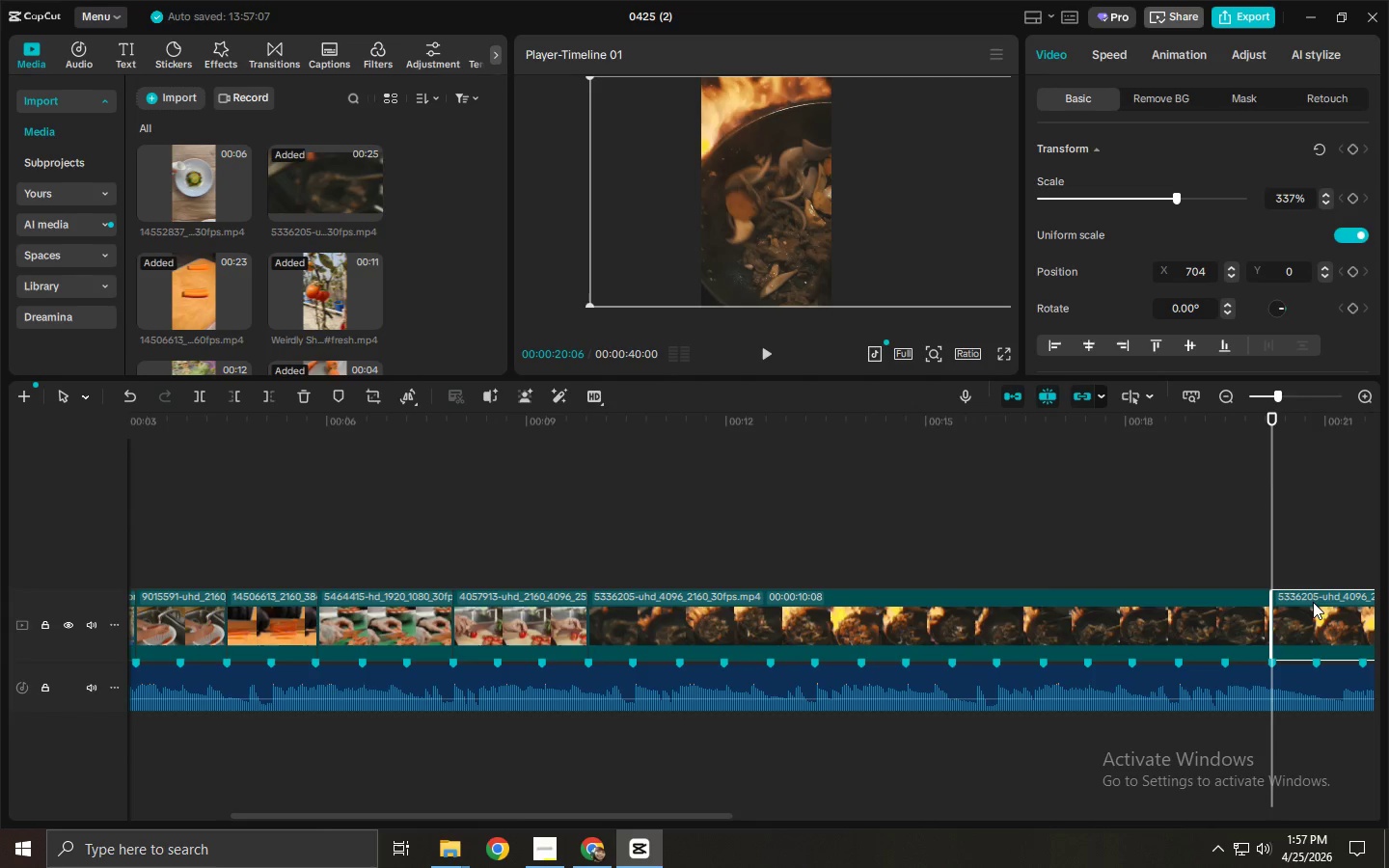 
left_click([1313, 603])
 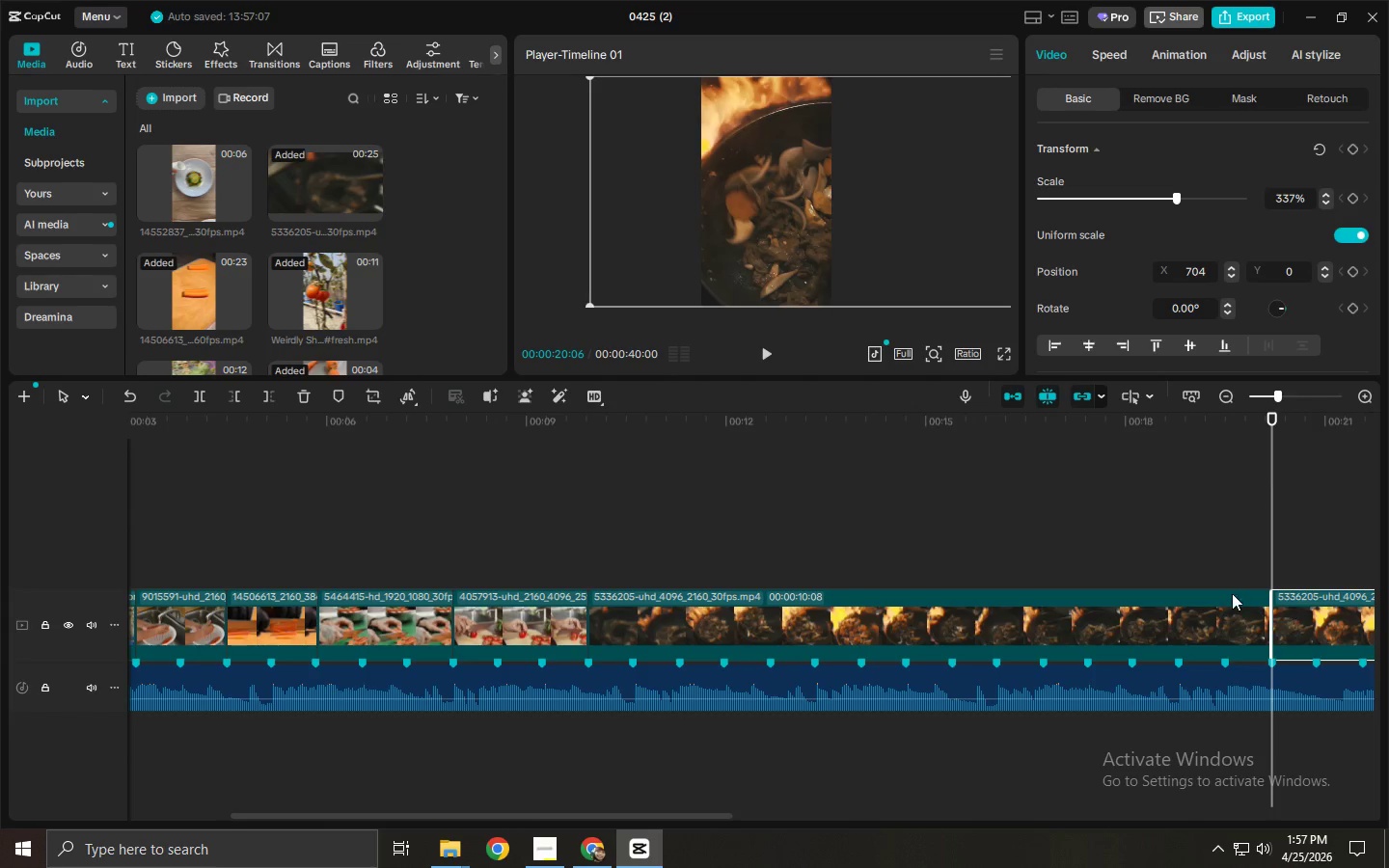 
key(Delete)
 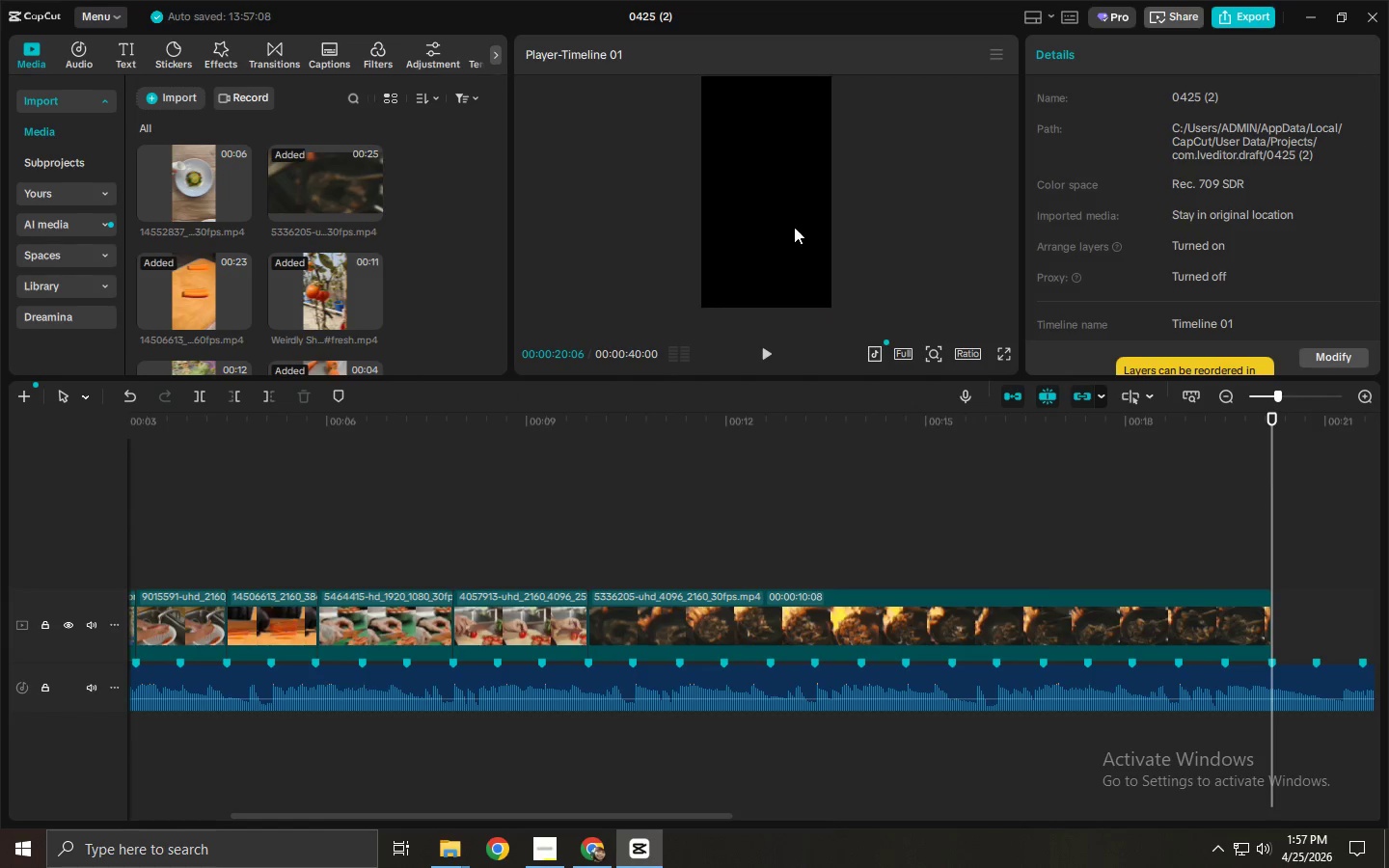 
left_click_drag(start_coordinate=[793, 227], to_coordinate=[804, 224])
 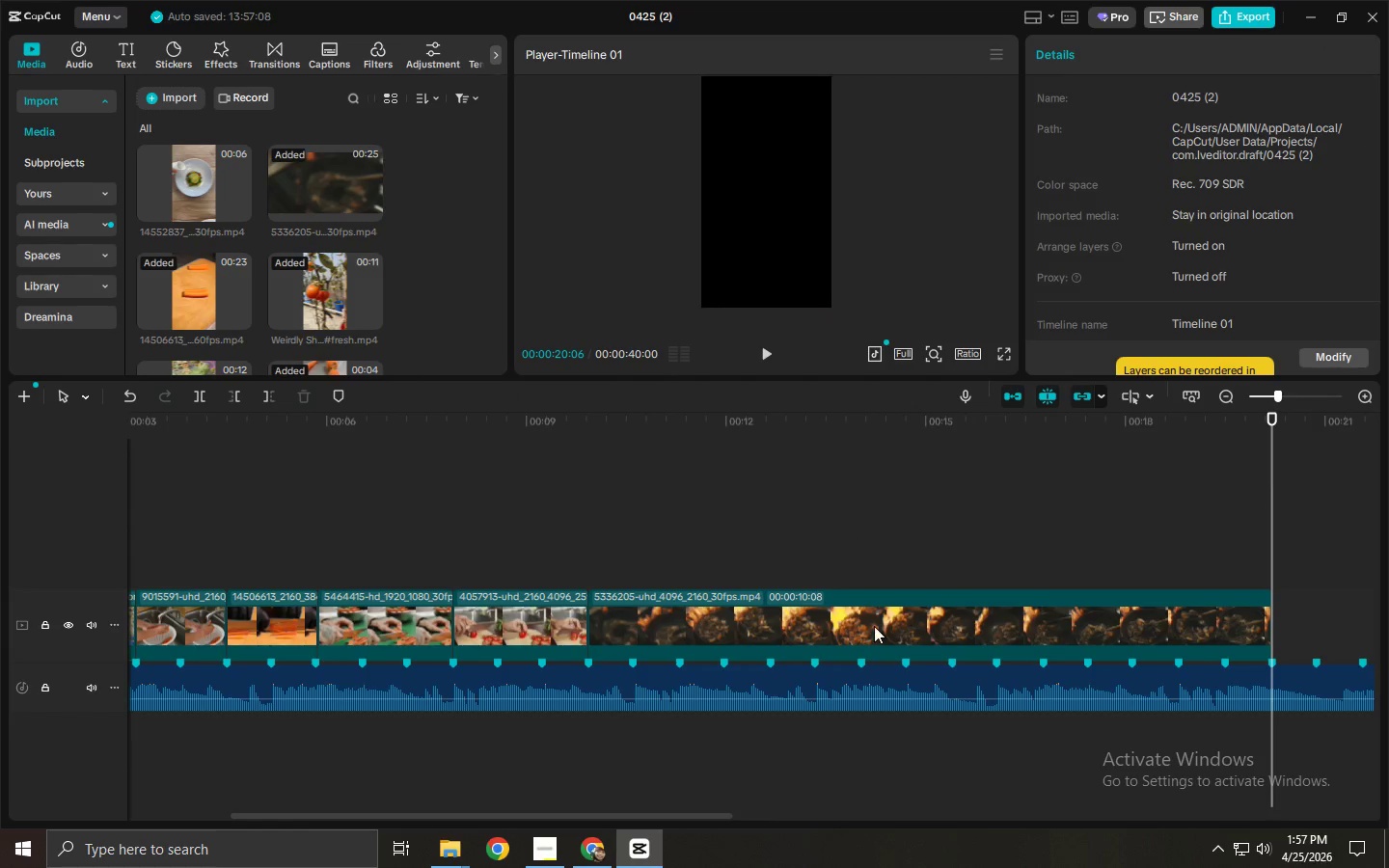 
double_click([874, 627])
 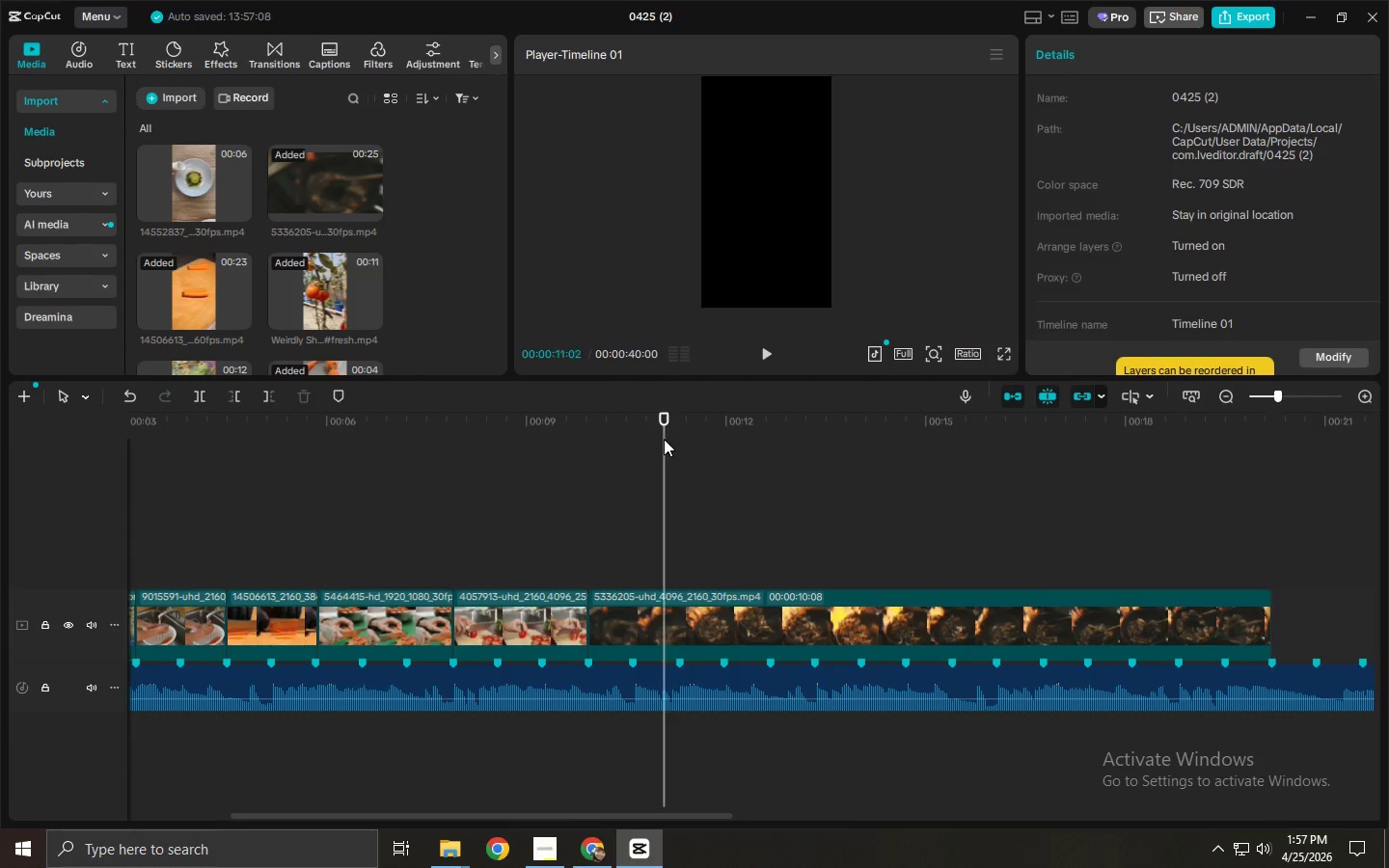 
left_click_drag(start_coordinate=[665, 433], to_coordinate=[649, 439])
 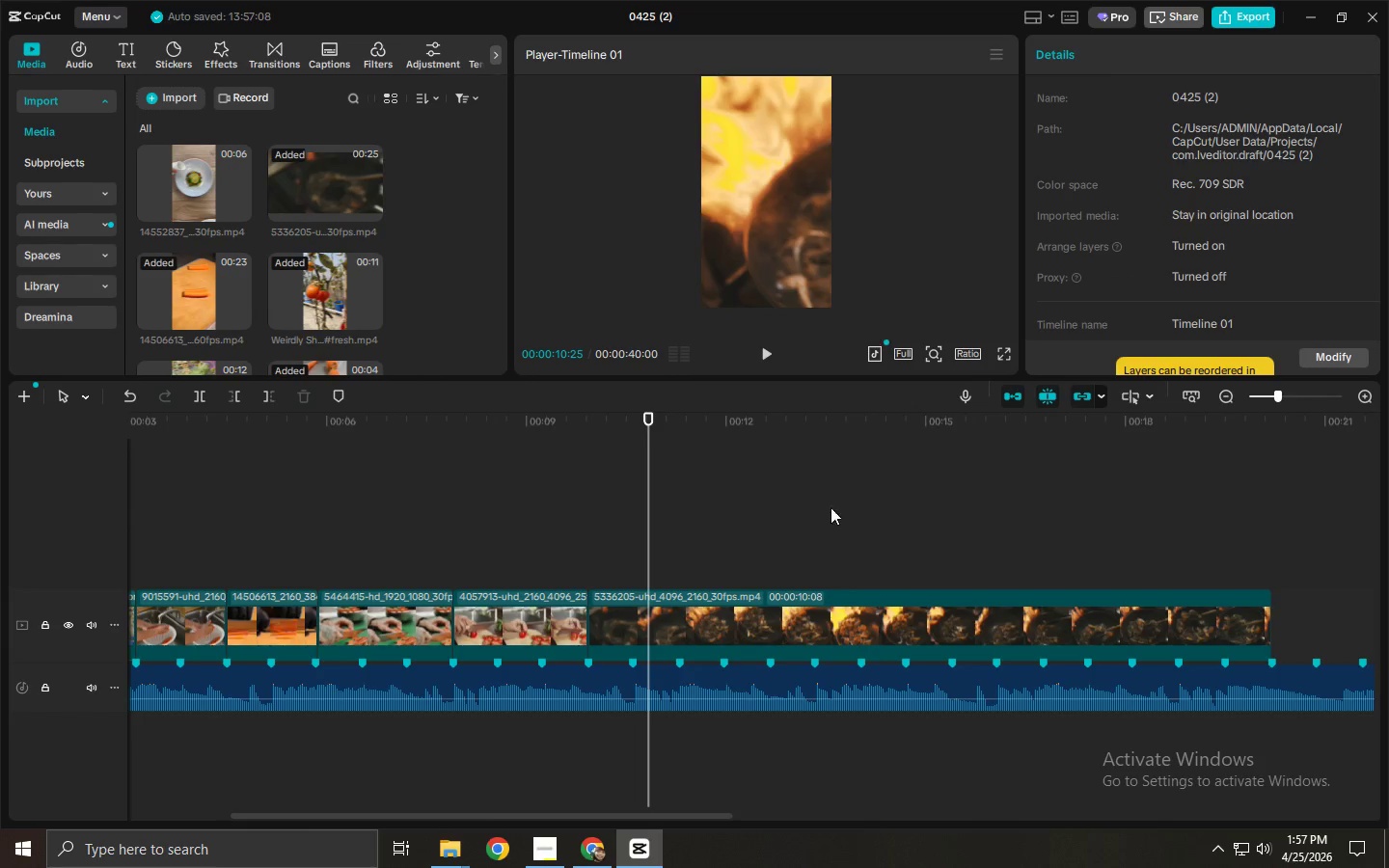 
double_click([803, 626])
 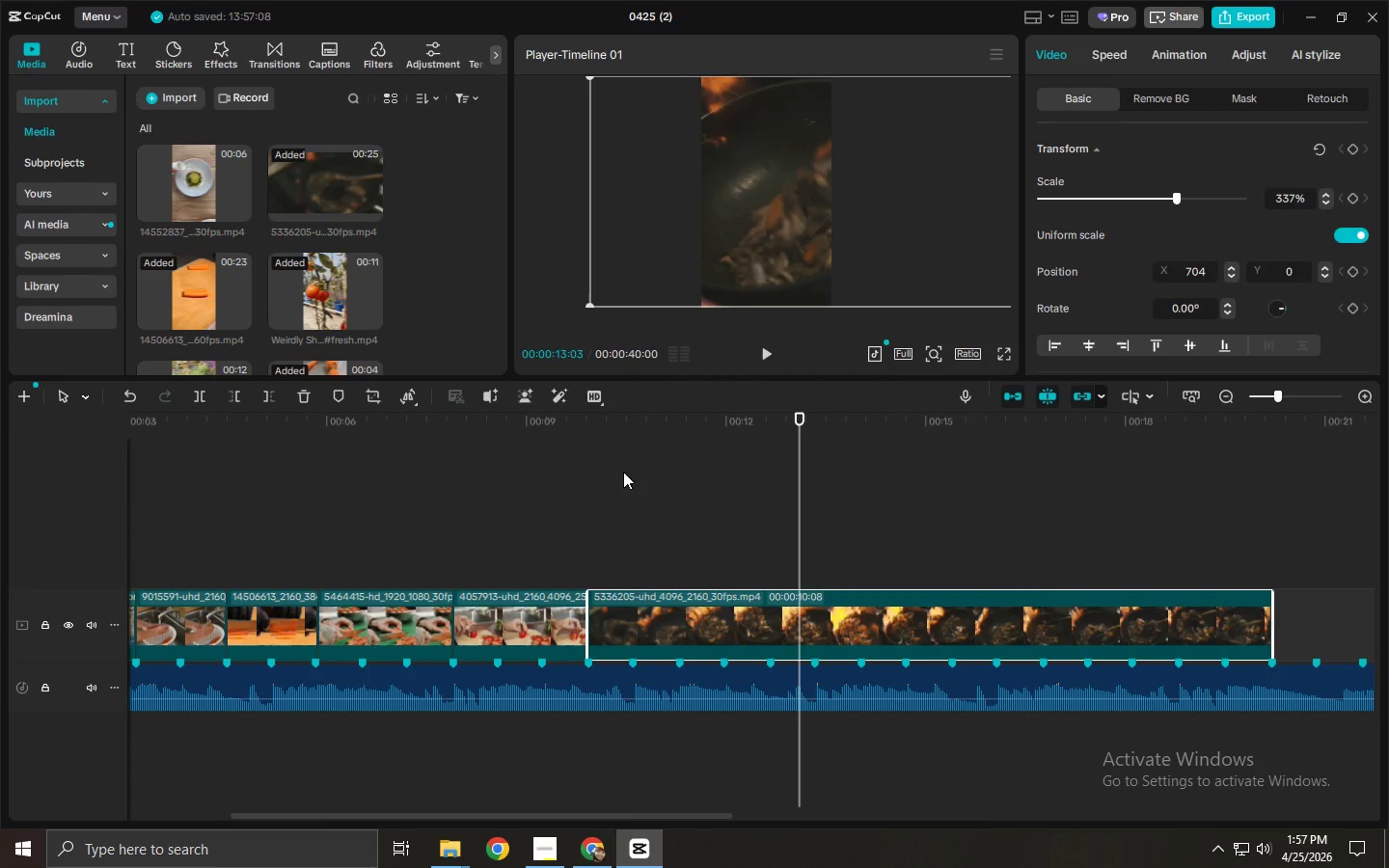 
left_click([631, 427])
 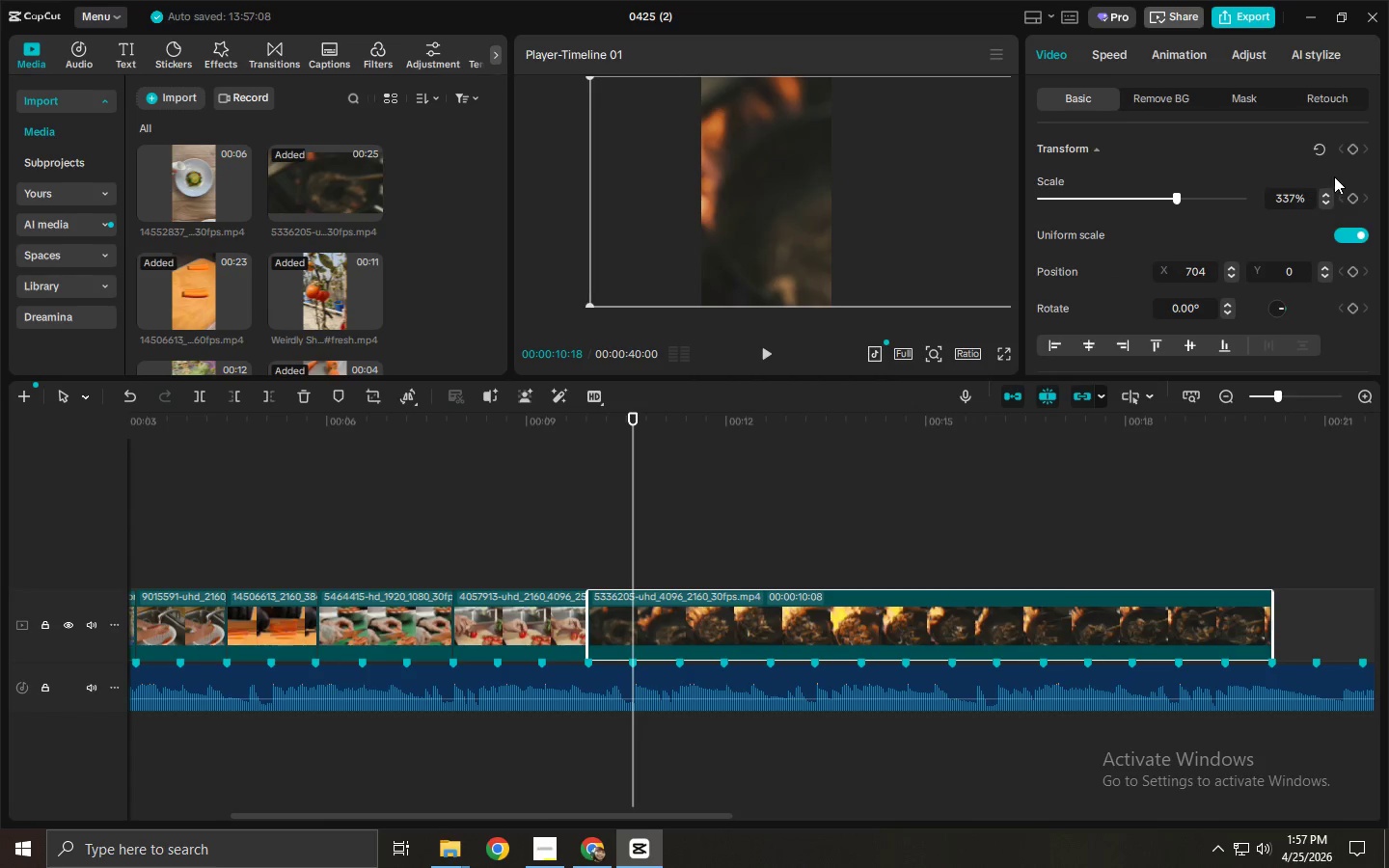 
left_click([1357, 149])
 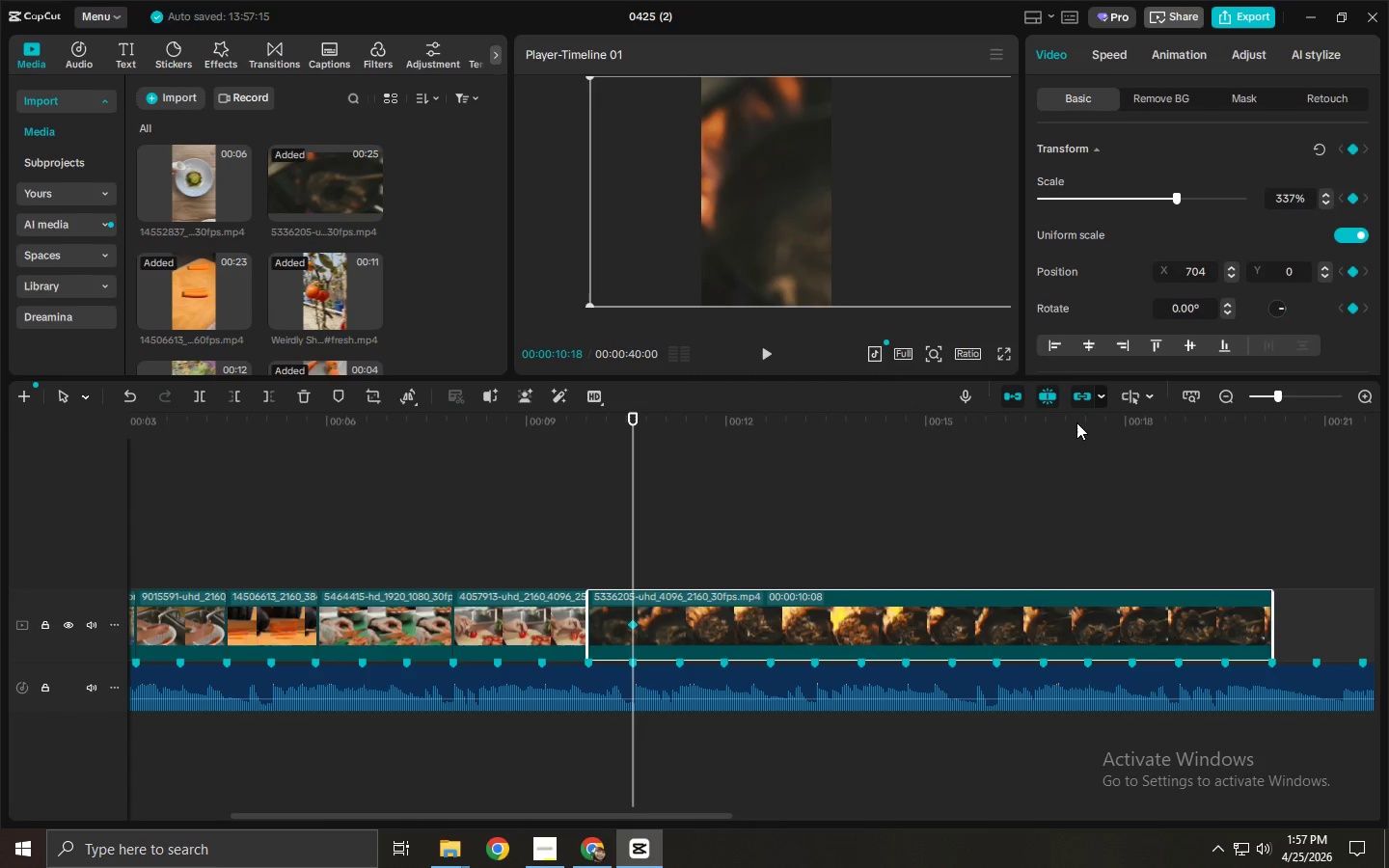 
left_click_drag(start_coordinate=[1077, 422], to_coordinate=[1117, 427])
 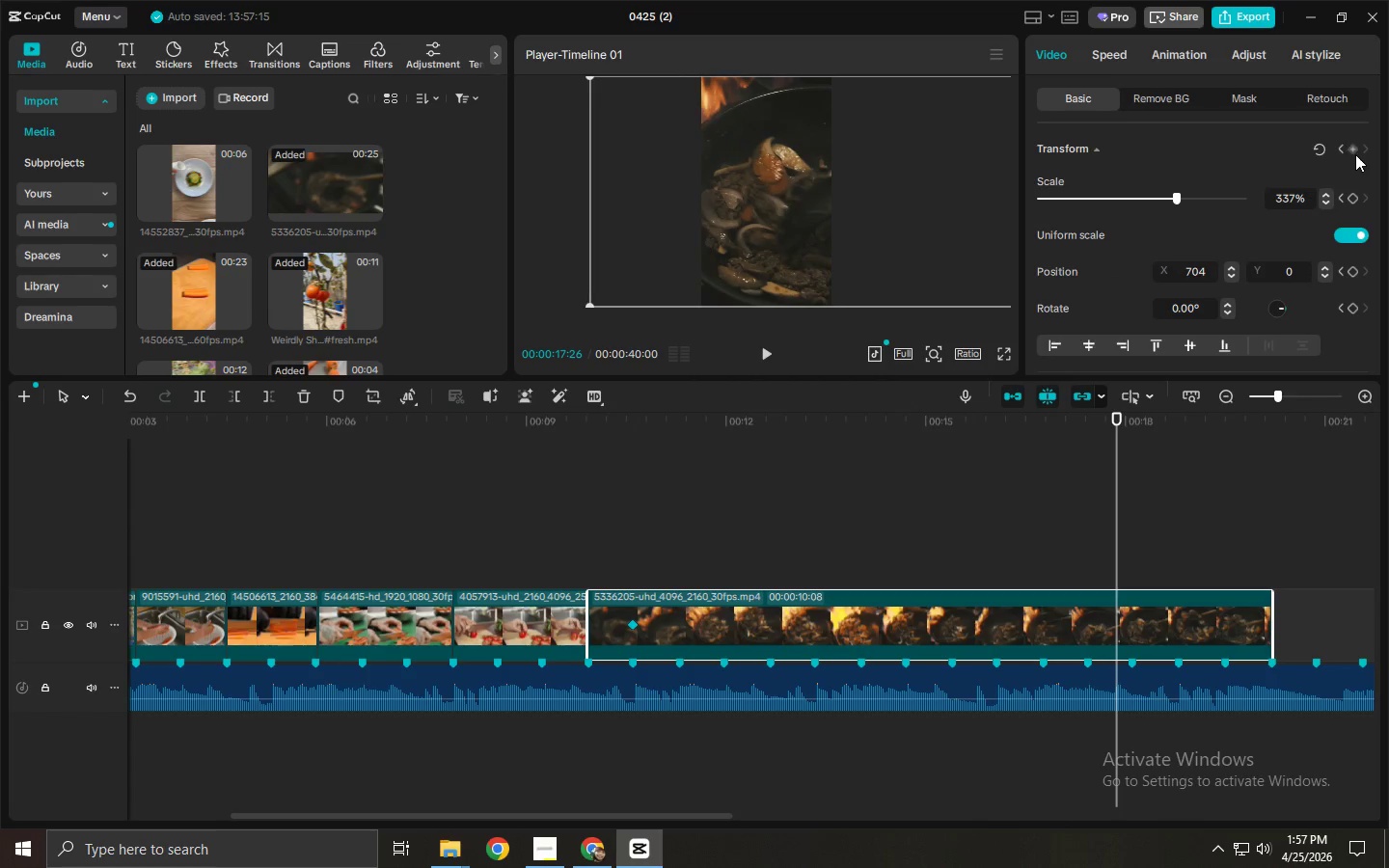 
left_click([1355, 149])
 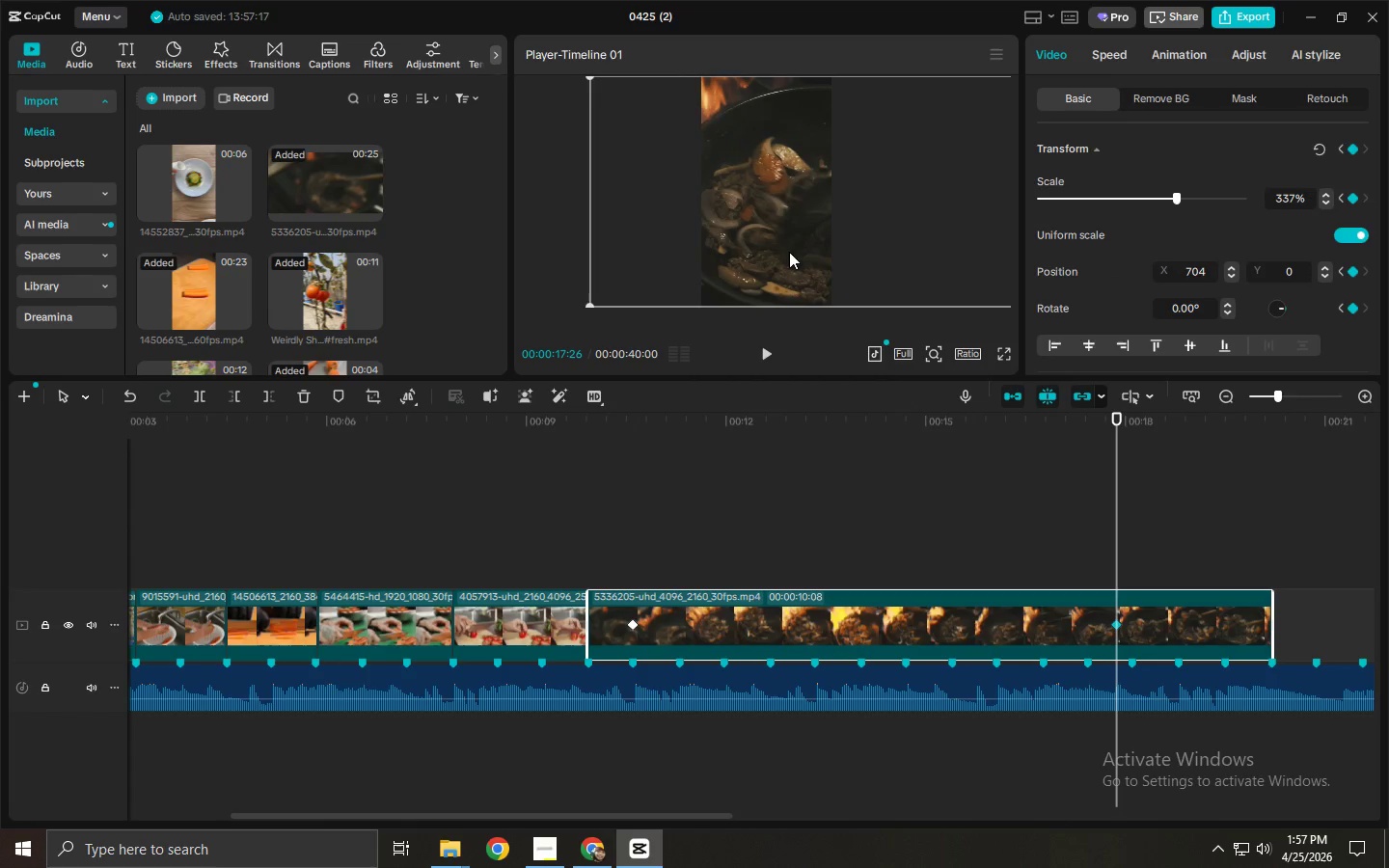 
left_click_drag(start_coordinate=[789, 211], to_coordinate=[748, 209])
 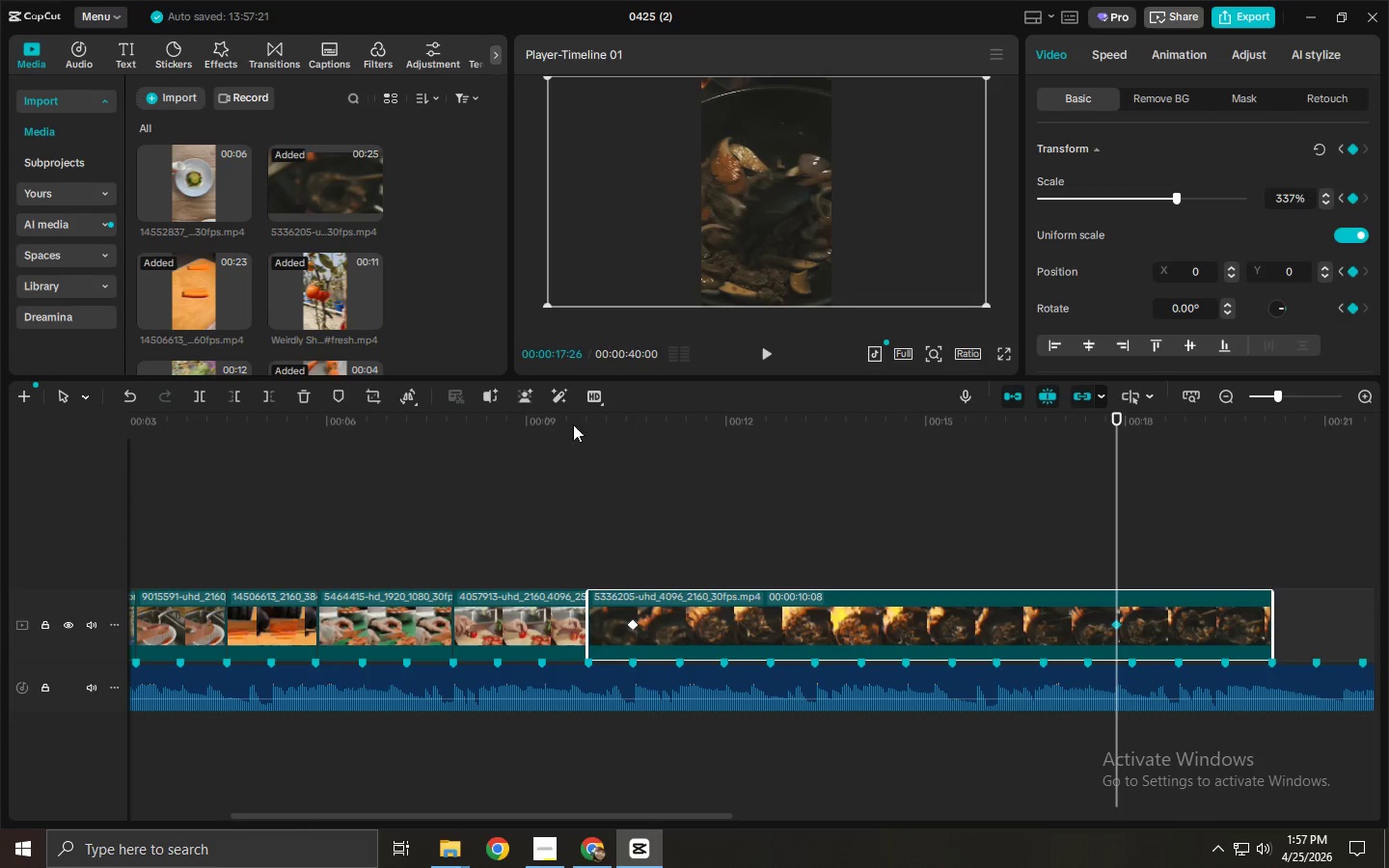 
key(Space)
 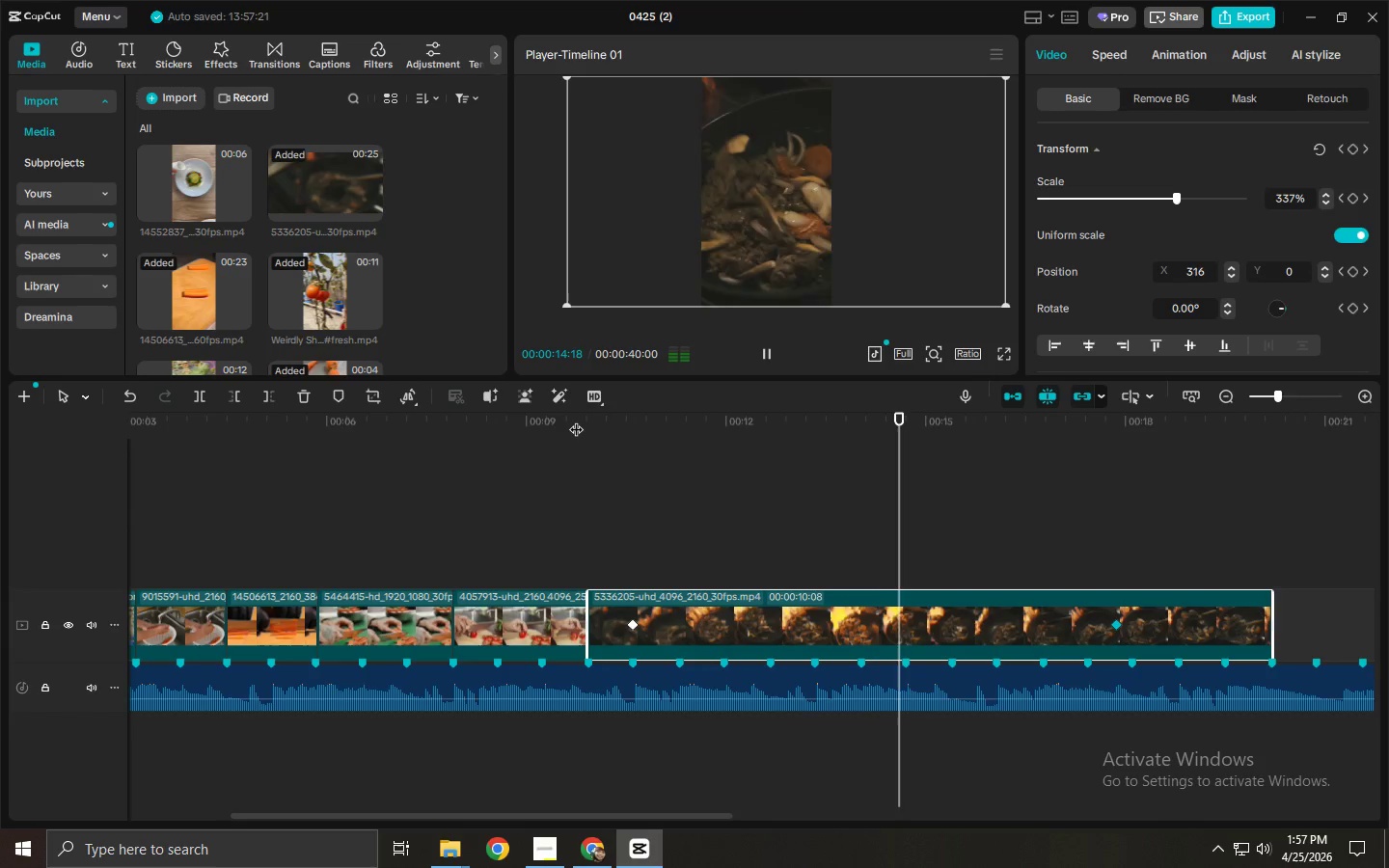 
wait(10.2)
 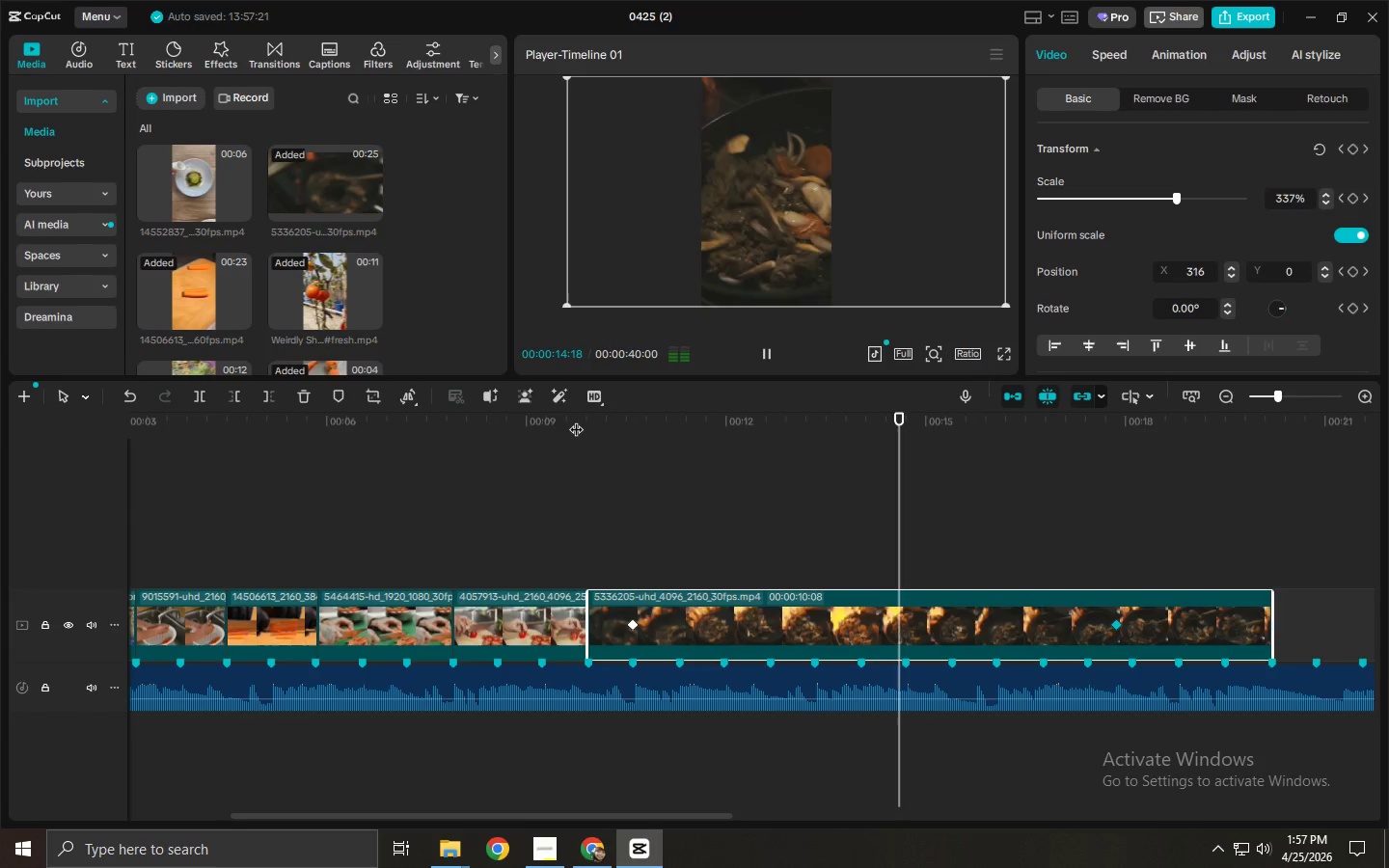 
key(Space)
 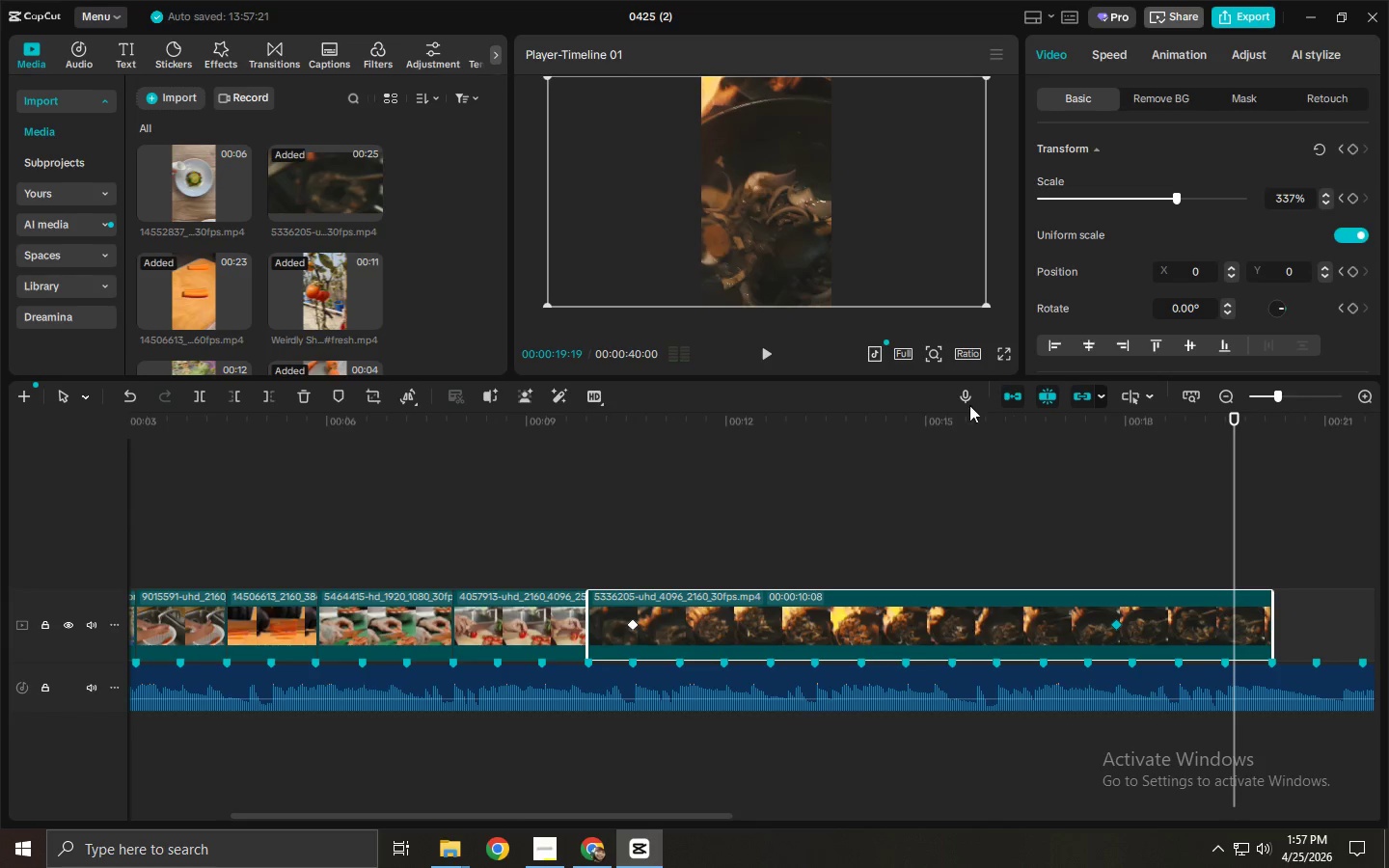 
key(Space)
 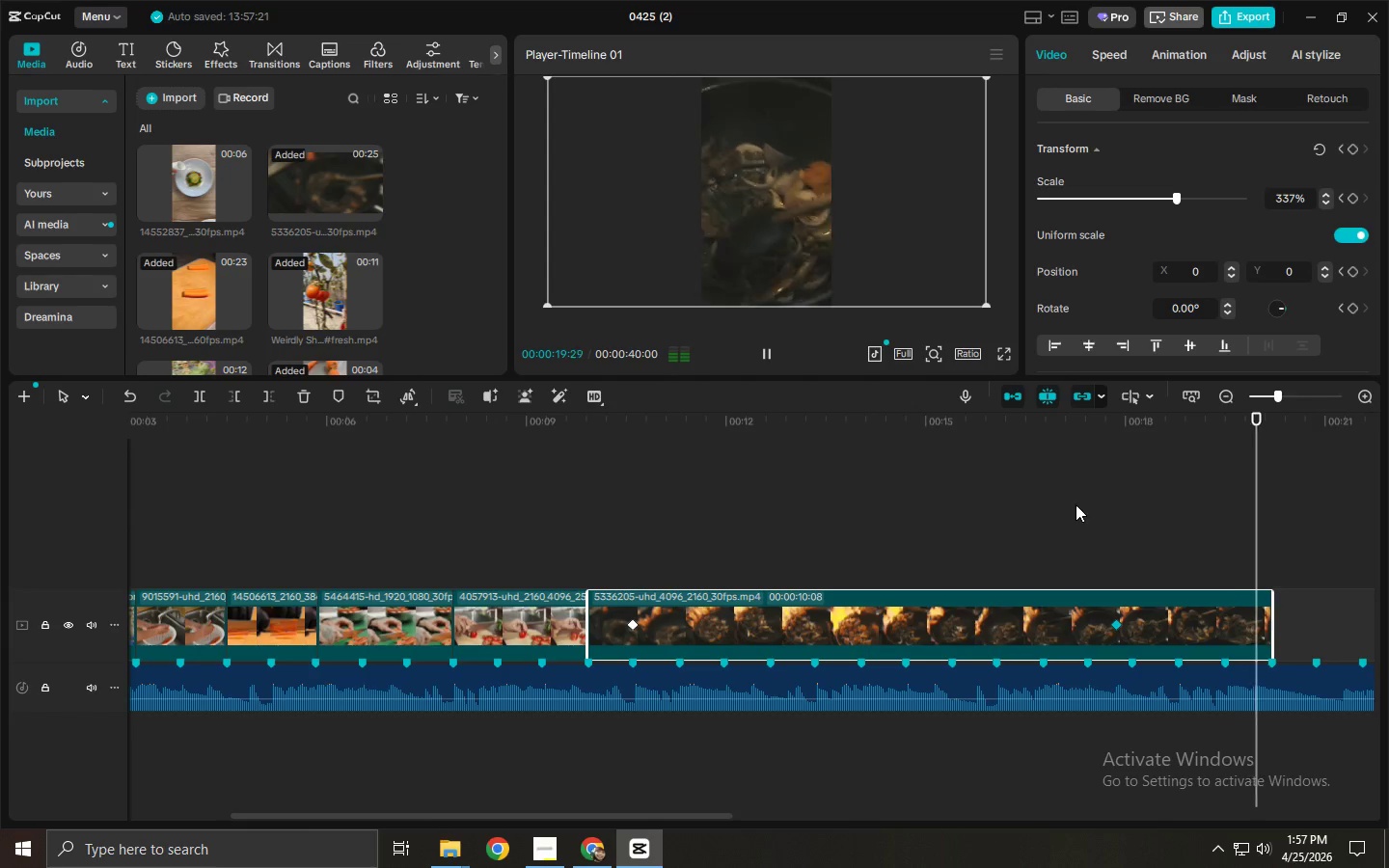 
key(Space)
 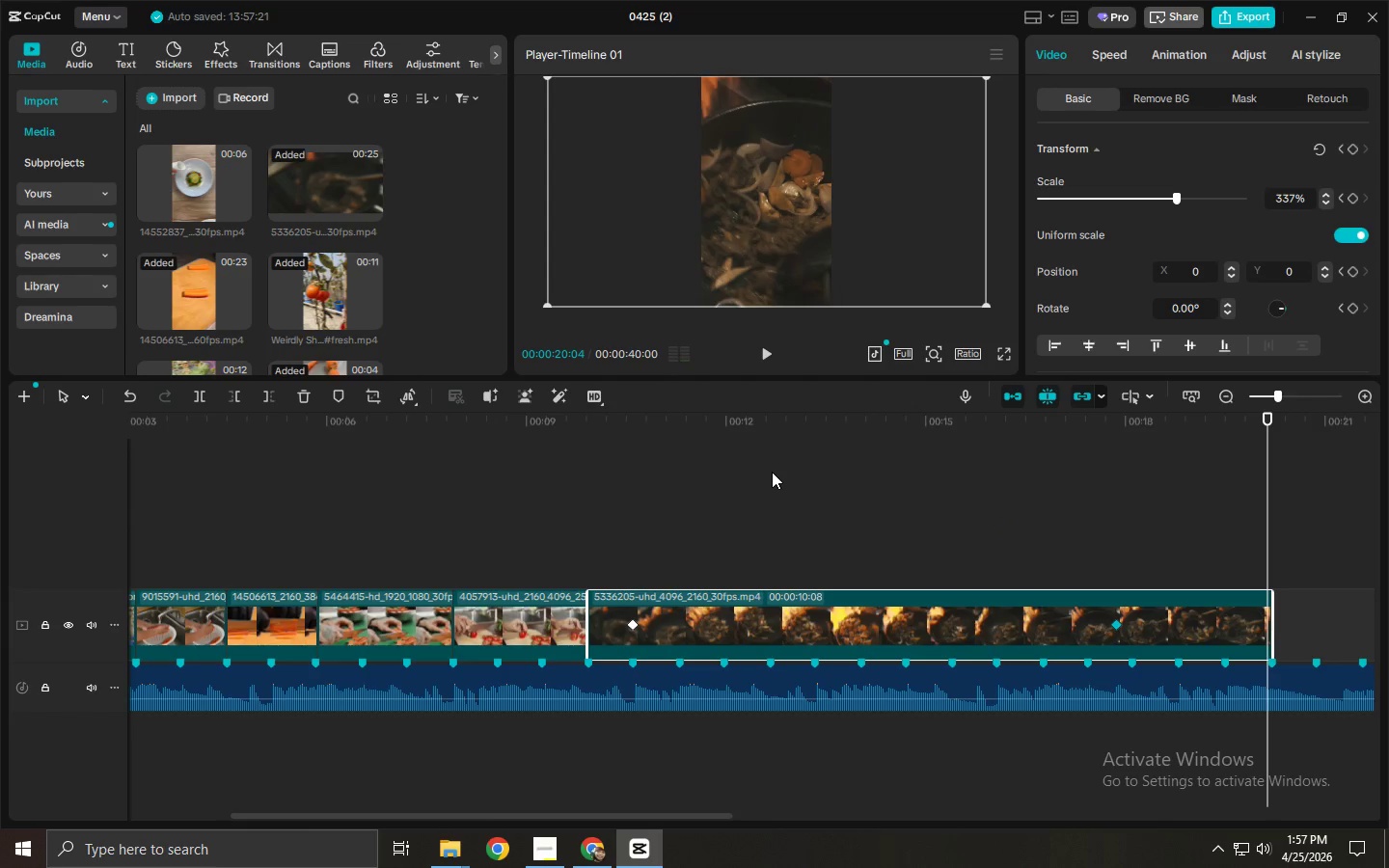 
key(Alt+AltLeft)
 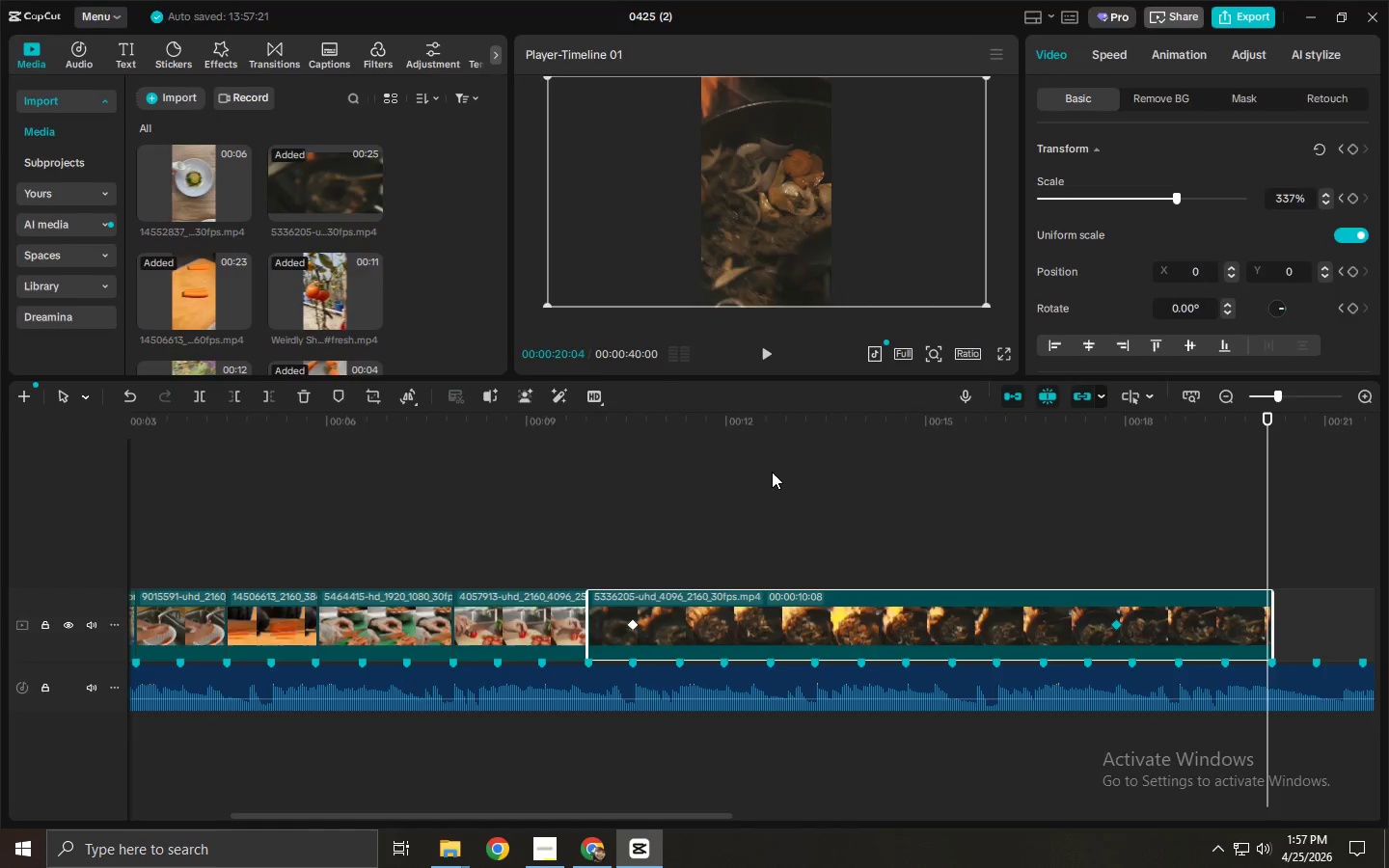 
key(Alt+Tab)
 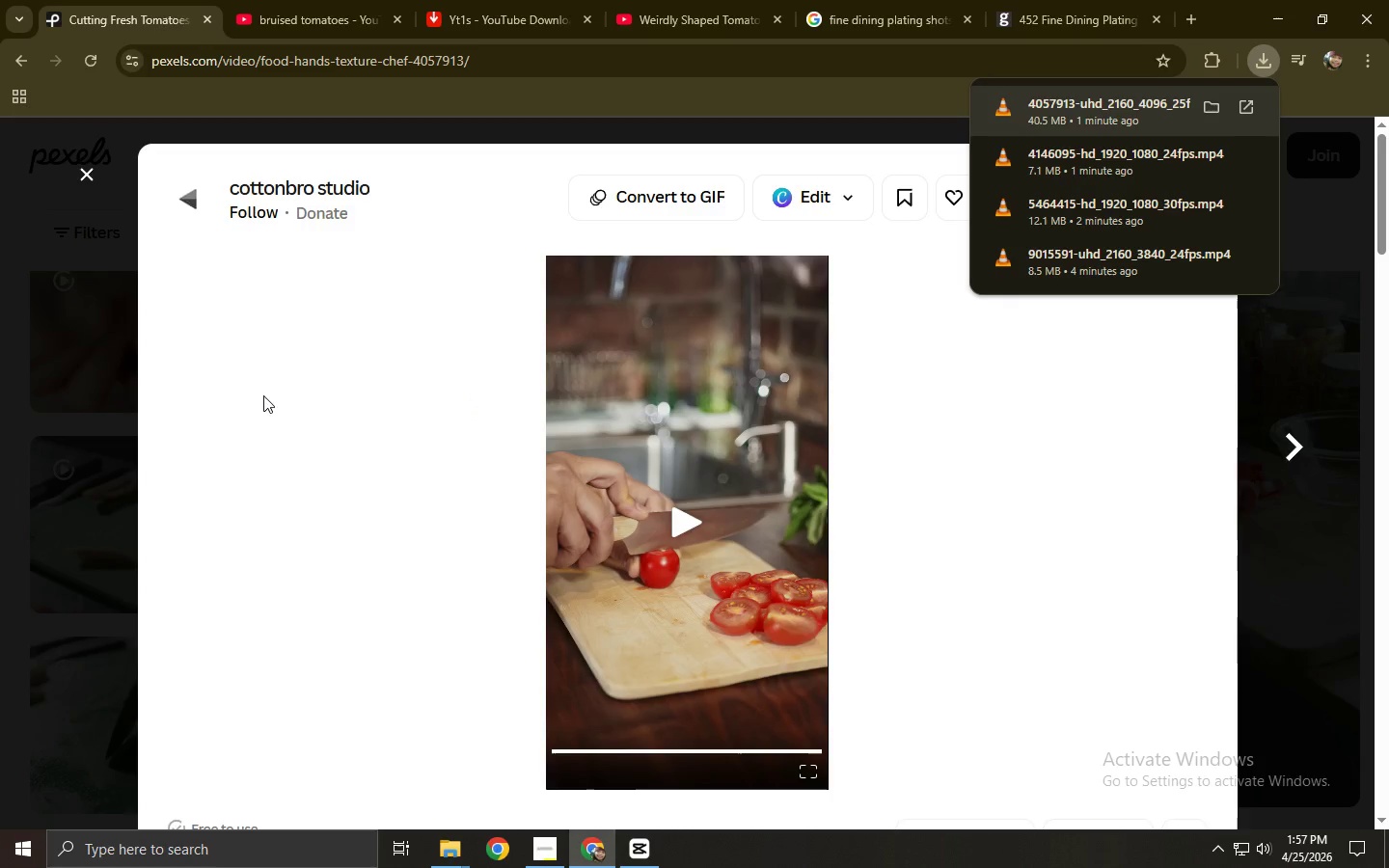 
left_click([24, 405])
 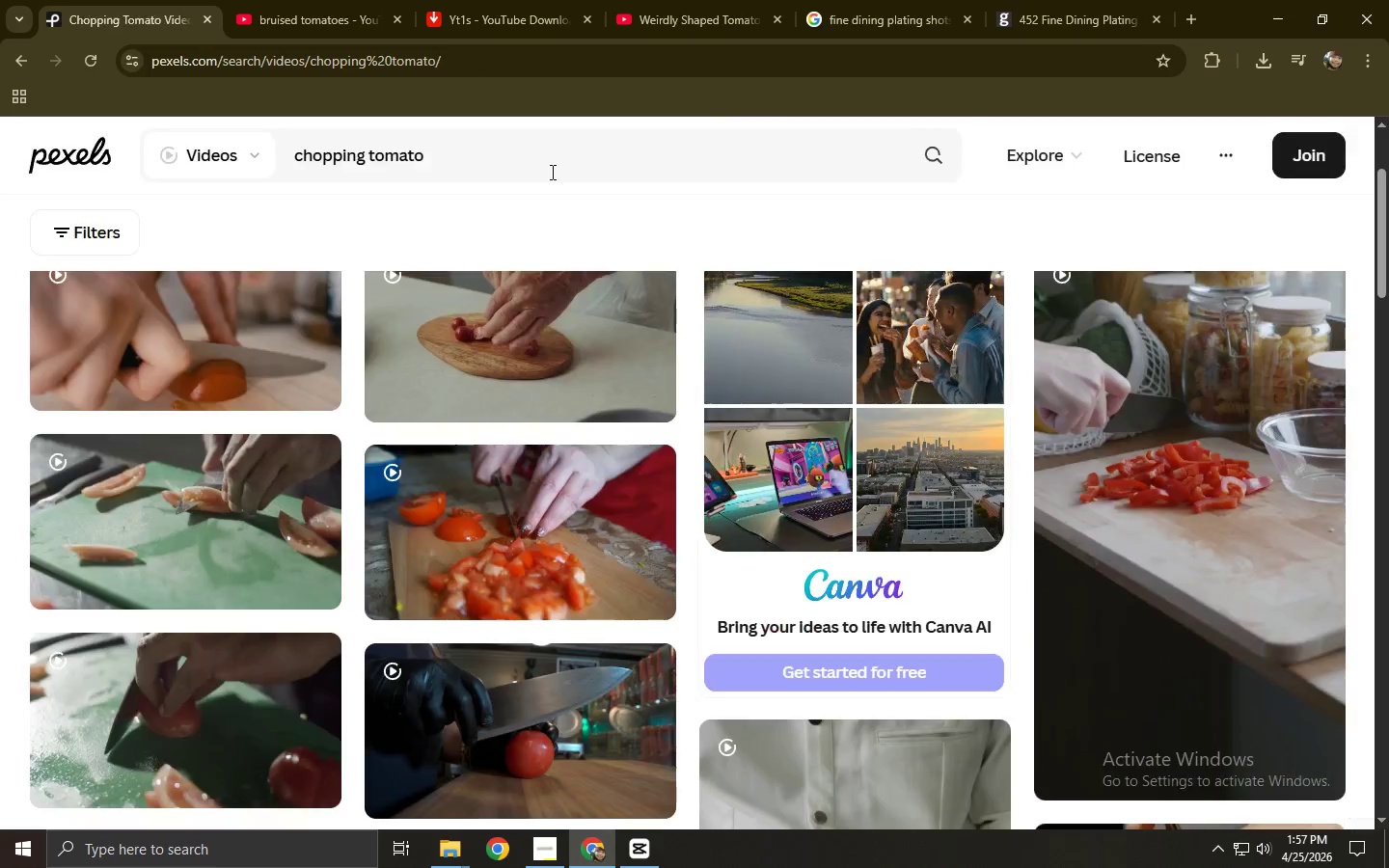 
left_click_drag(start_coordinate=[530, 162], to_coordinate=[203, 171])
 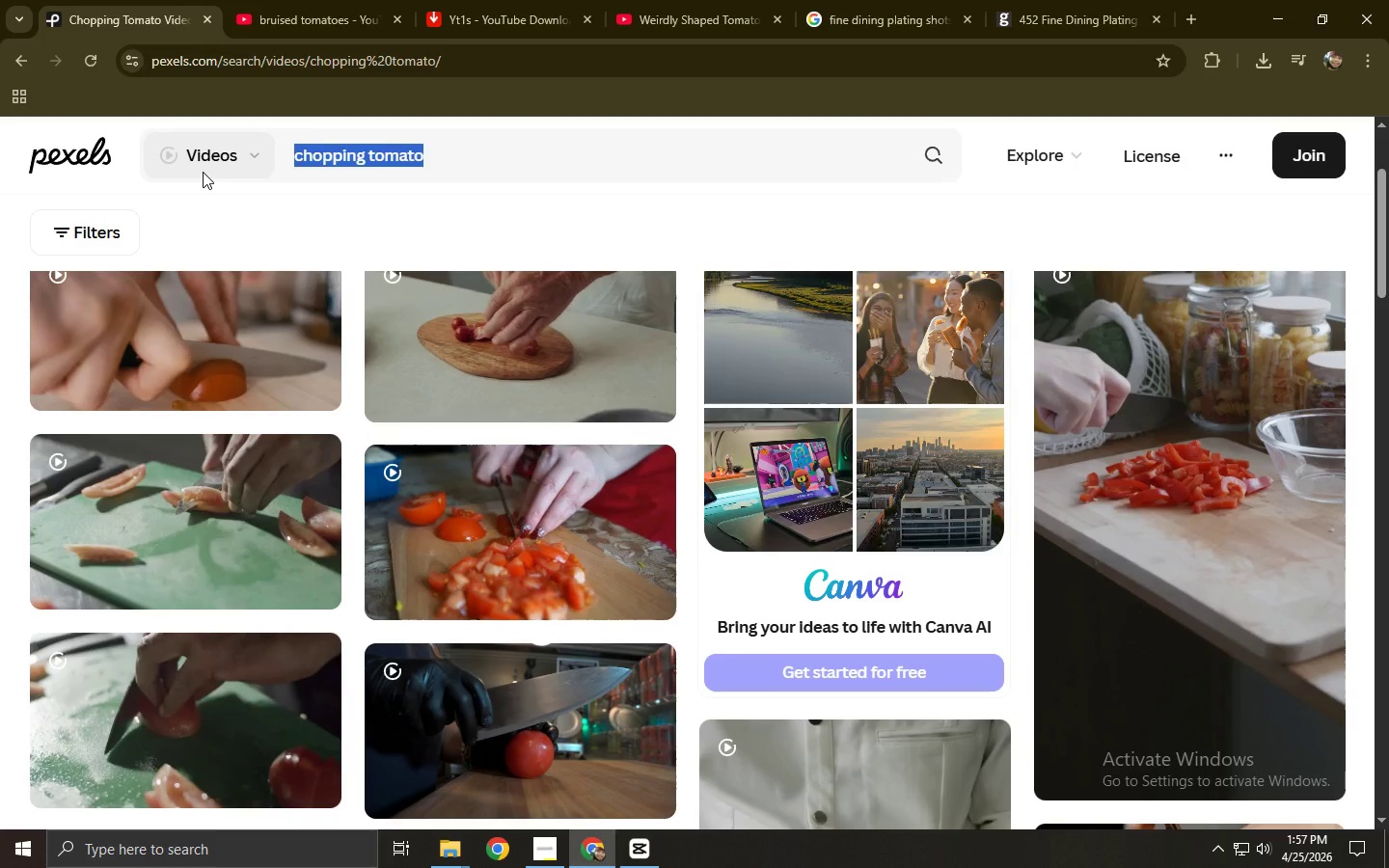 
type(fire on stove)
 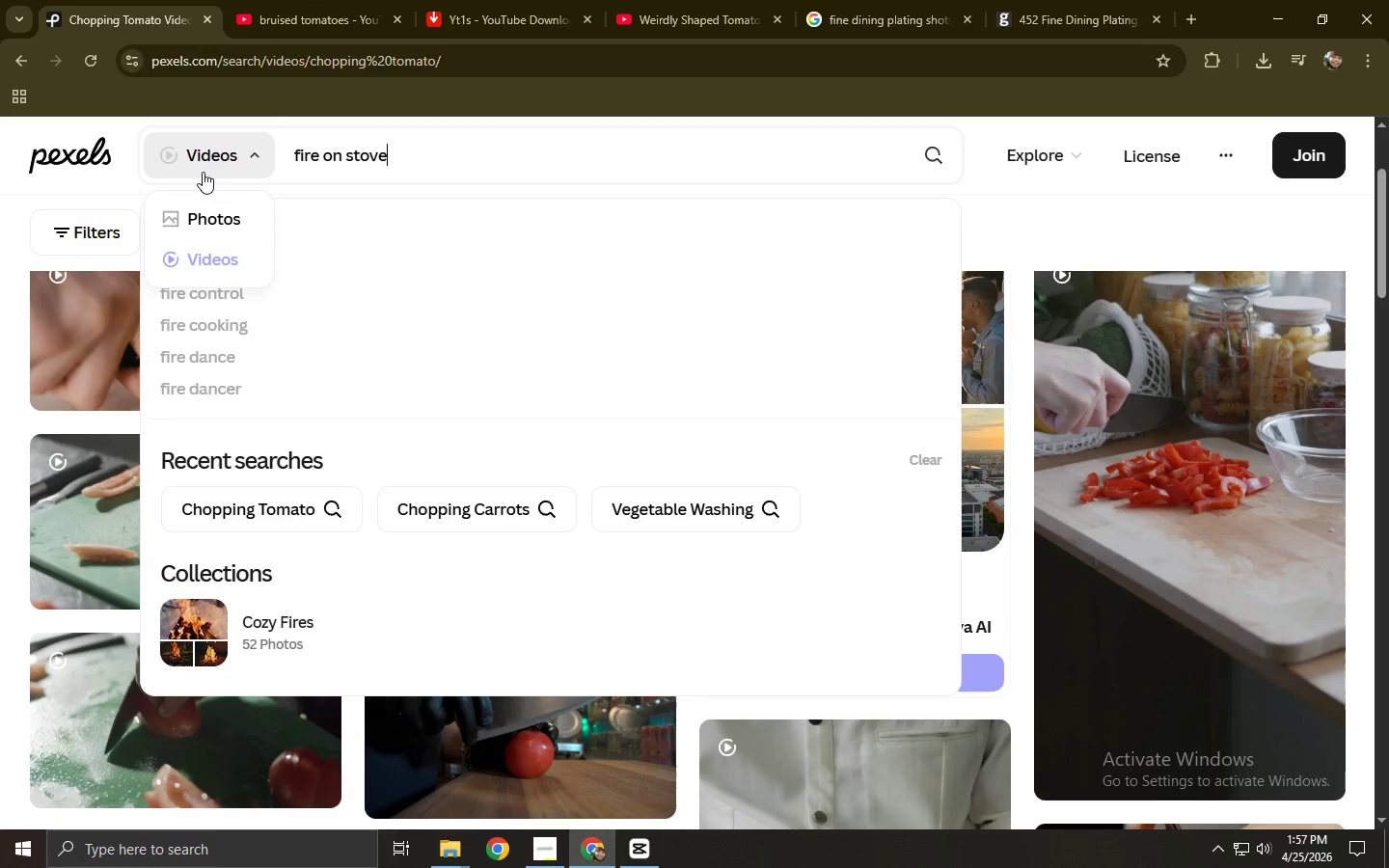 
key(Enter)
 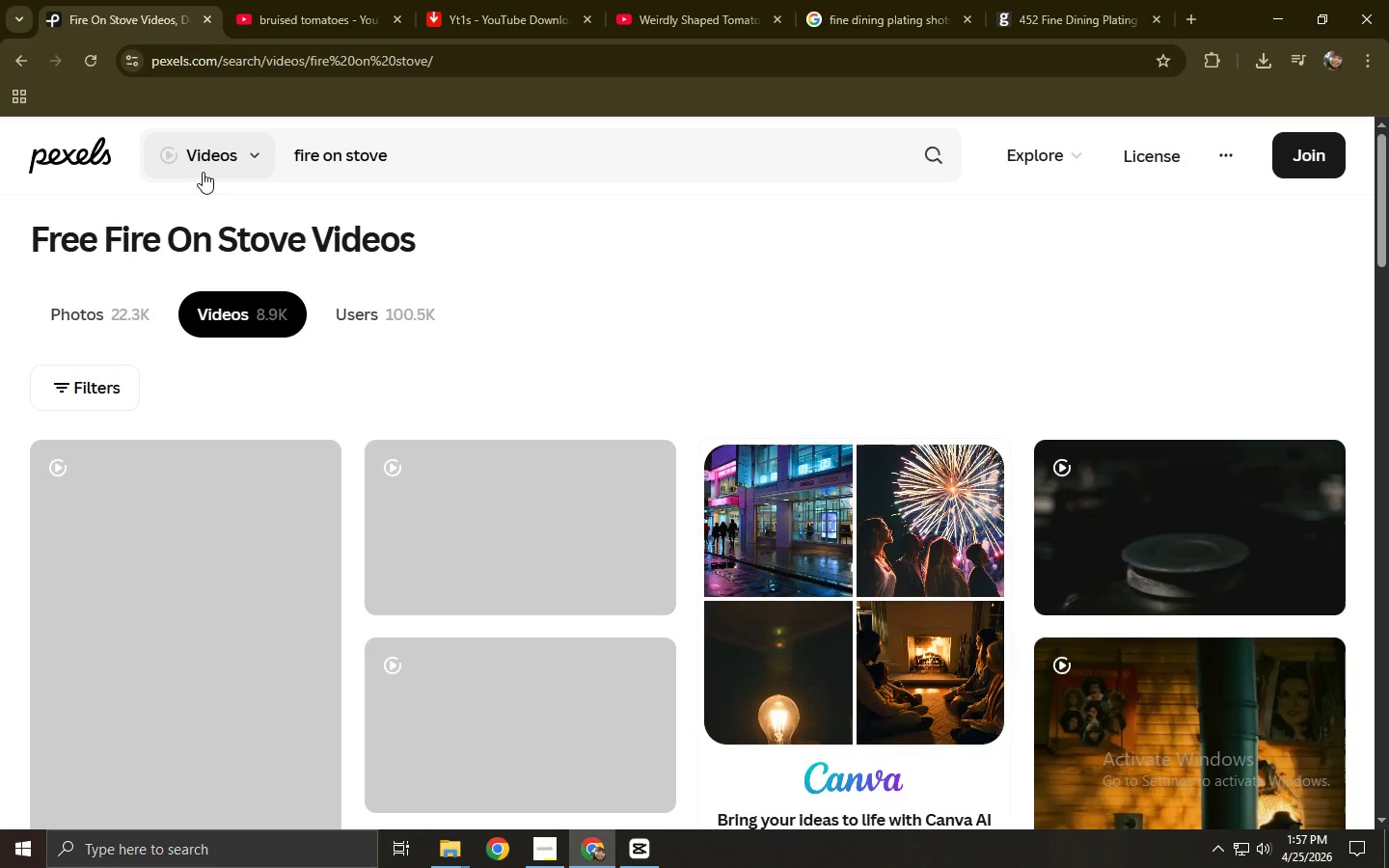 
wait(5.39)
 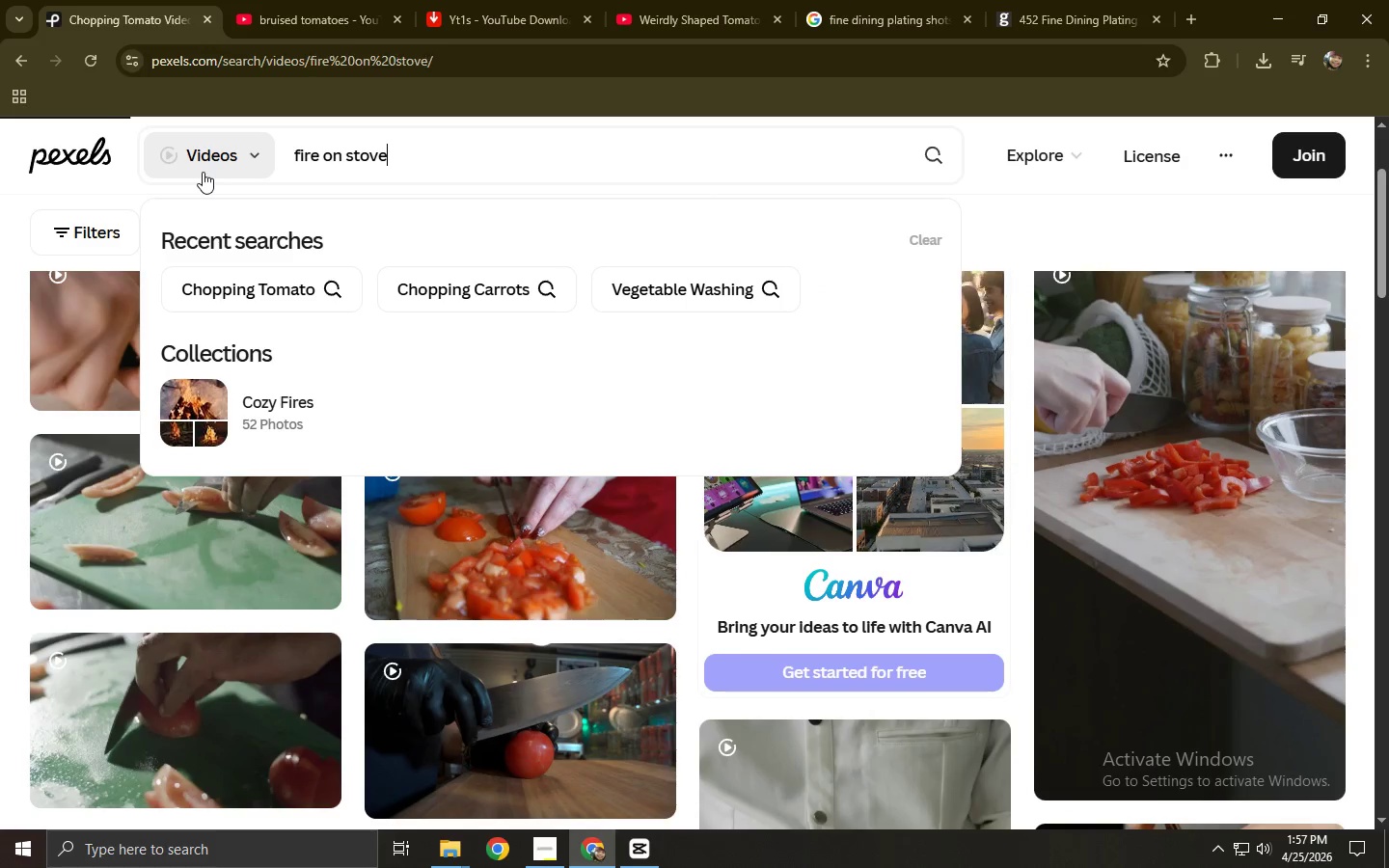 
scroll: coordinate [203, 172], scroll_direction: down, amount: 3.0
 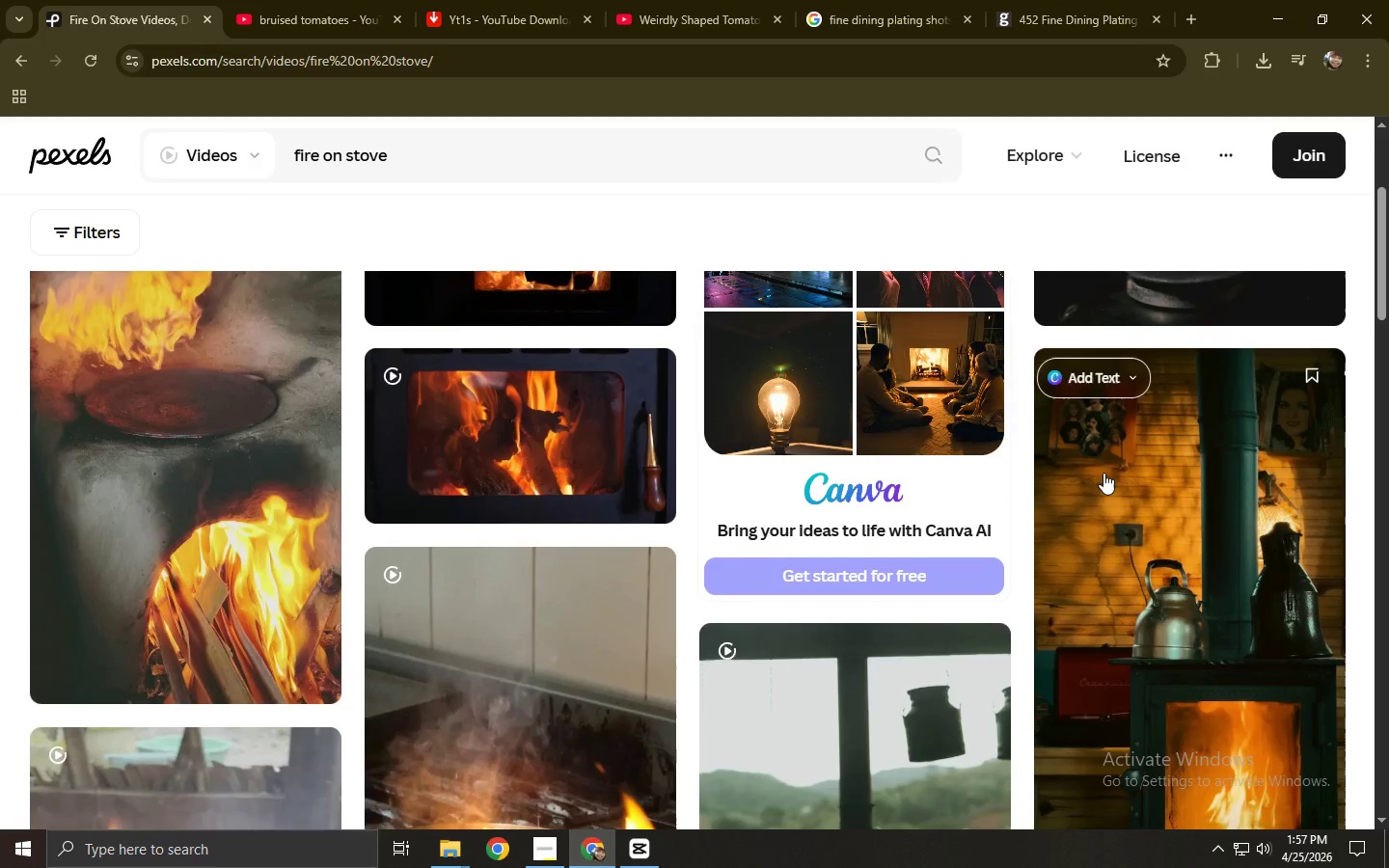 
scroll: coordinate [869, 389], scroll_direction: none, amount: 0.0
 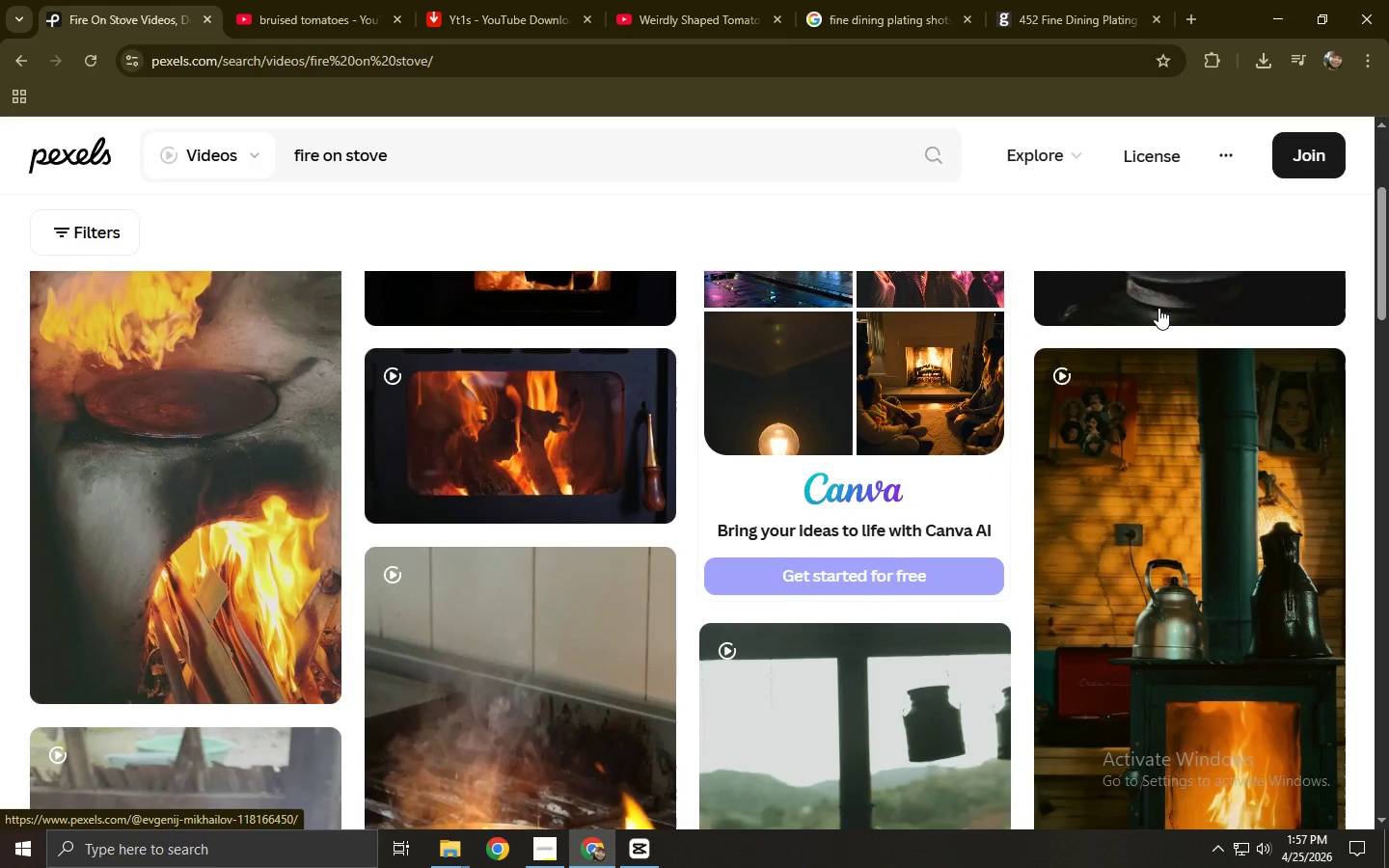 
left_click([1227, 502])
 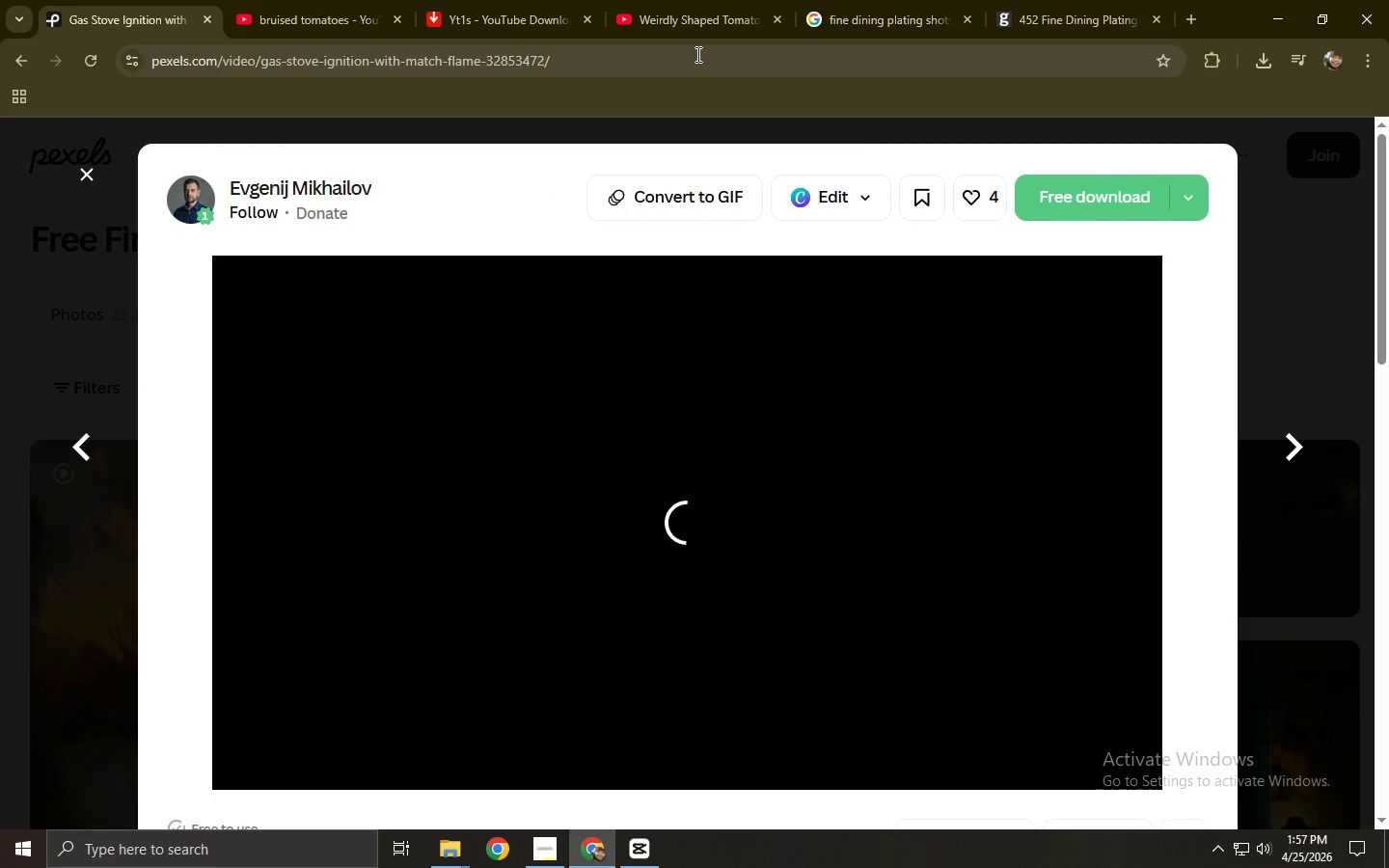 
scroll: coordinate [1160, 307], scroll_direction: up, amount: 3.0
 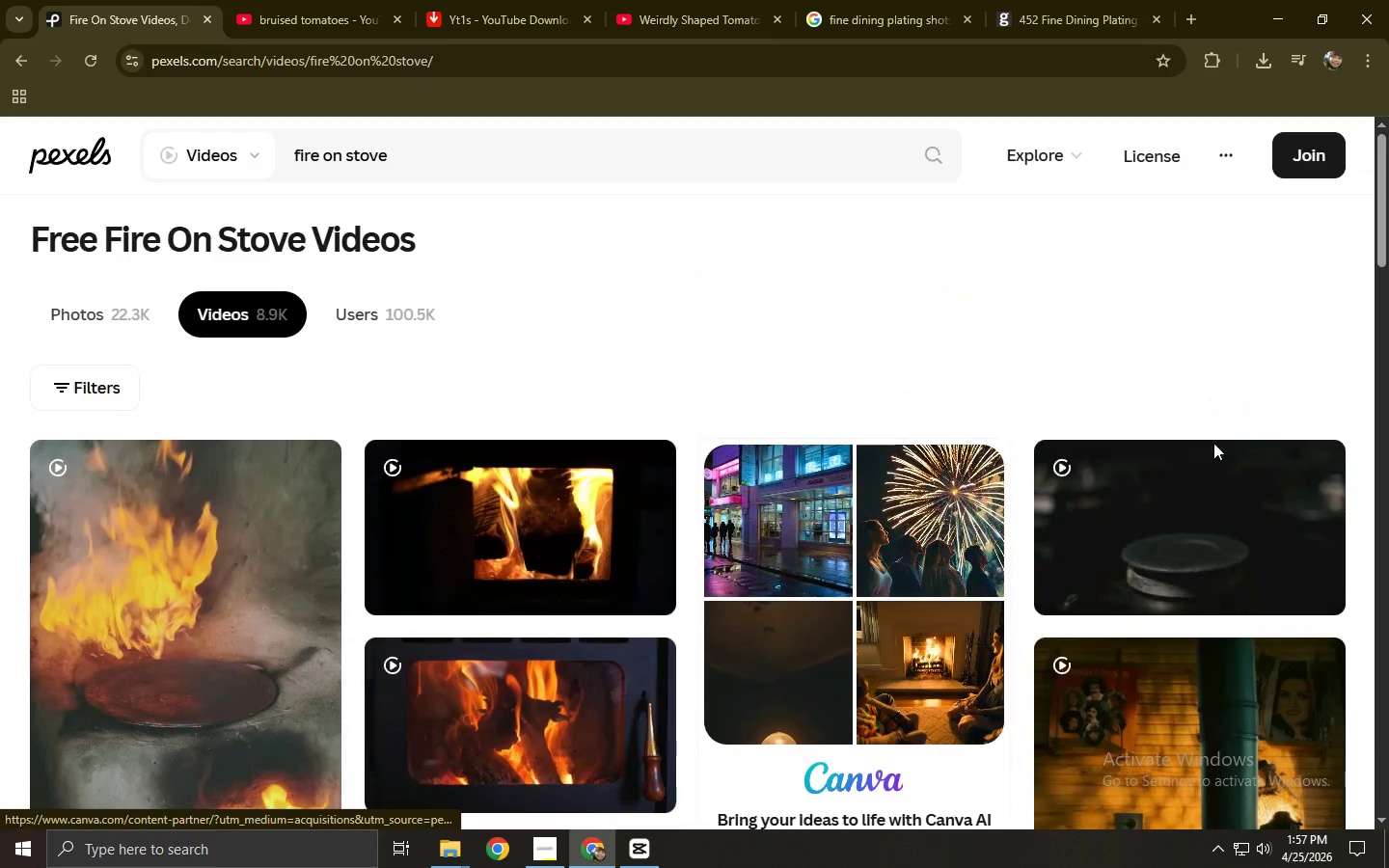 
left_click([1057, 204])
 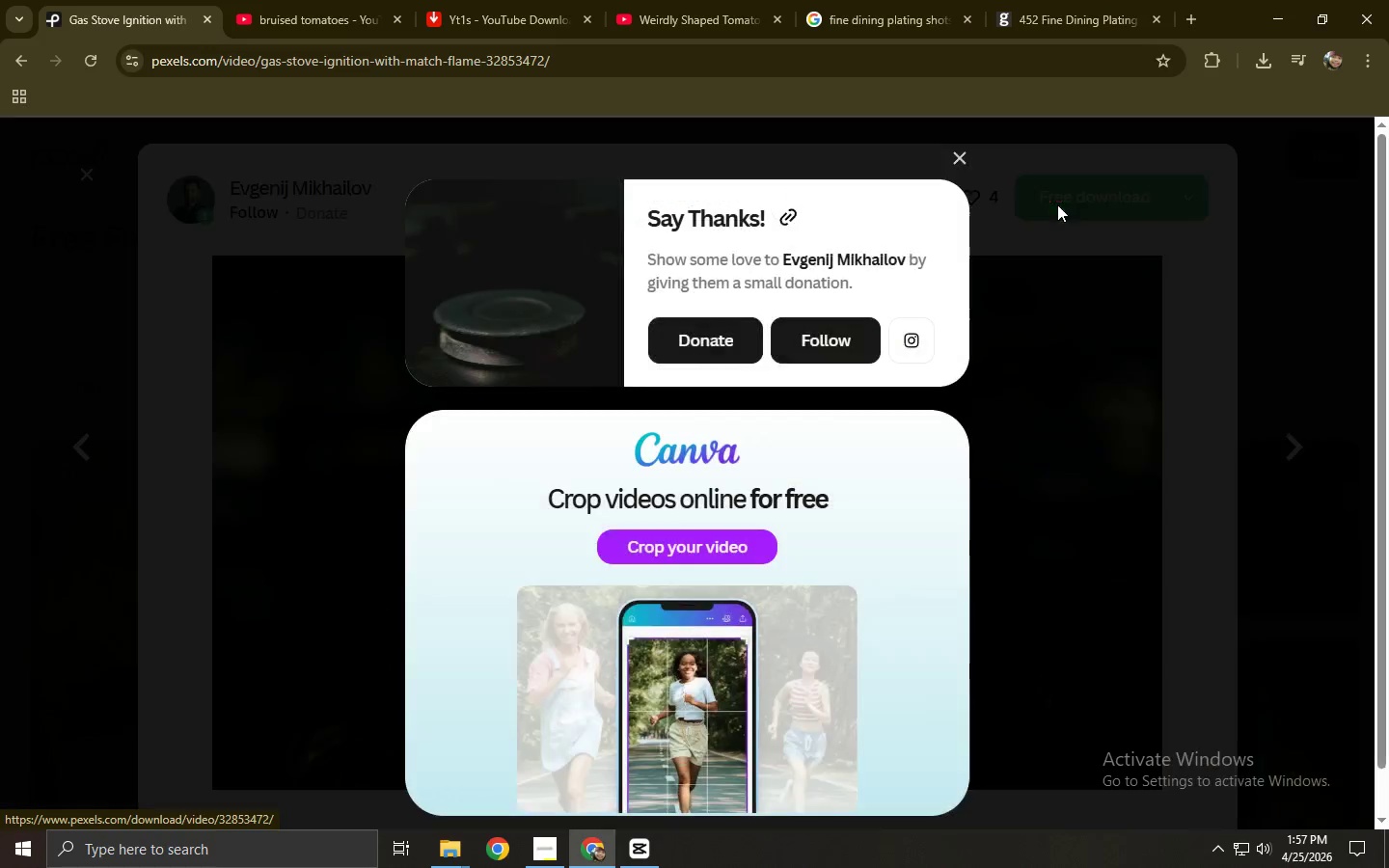 
left_click([0, 462])
 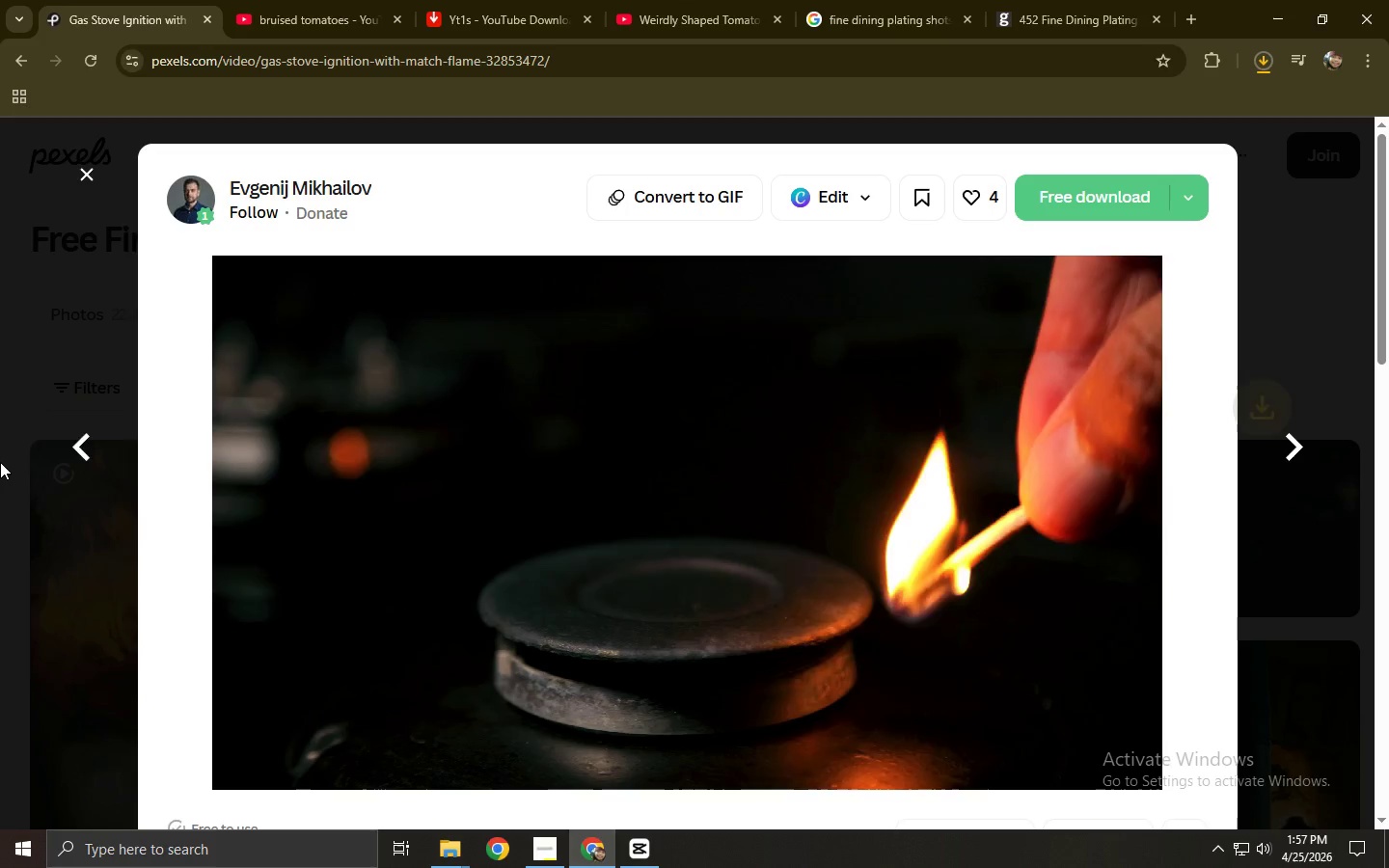 
left_click([0, 462])
 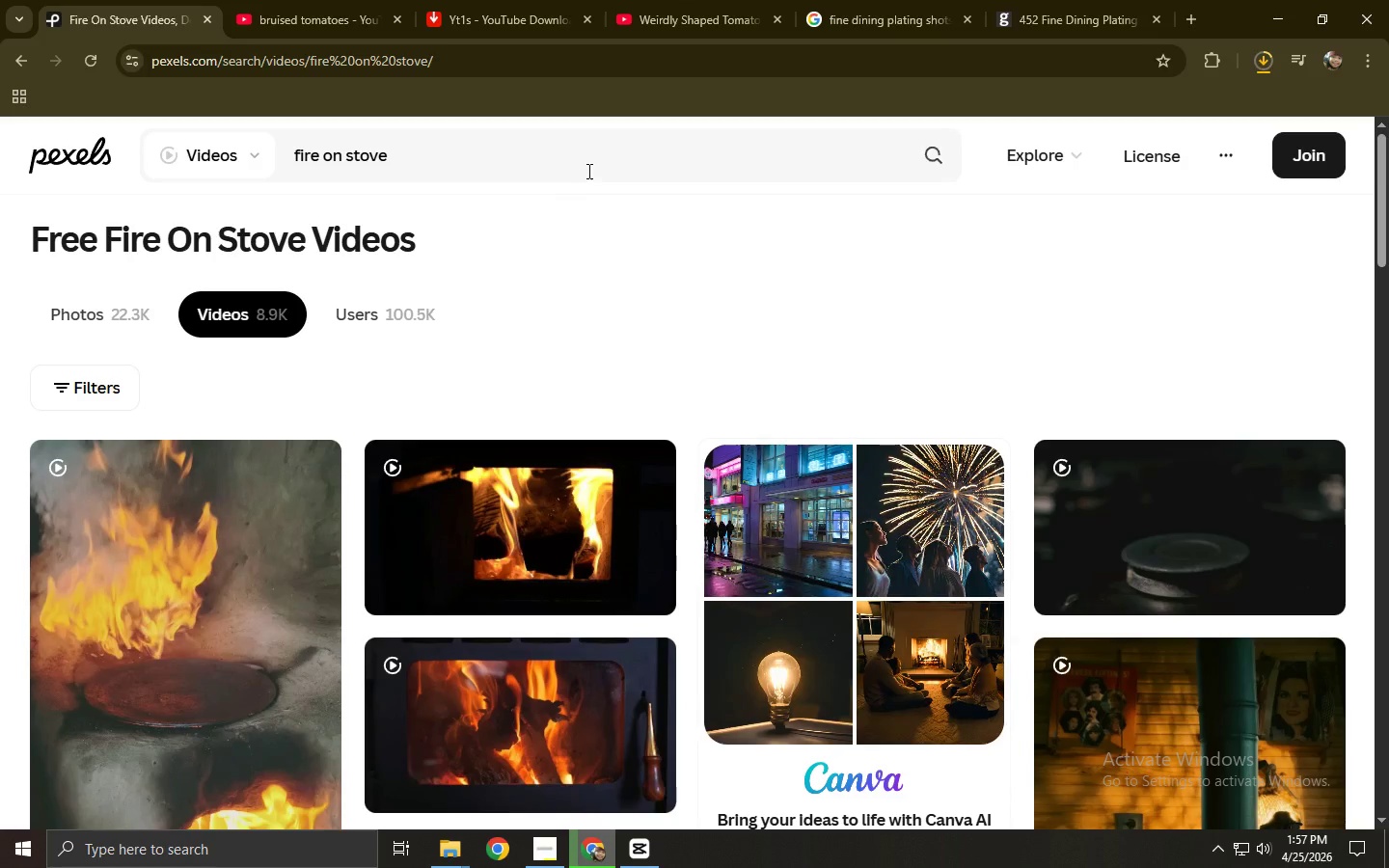 
double_click([583, 167])
 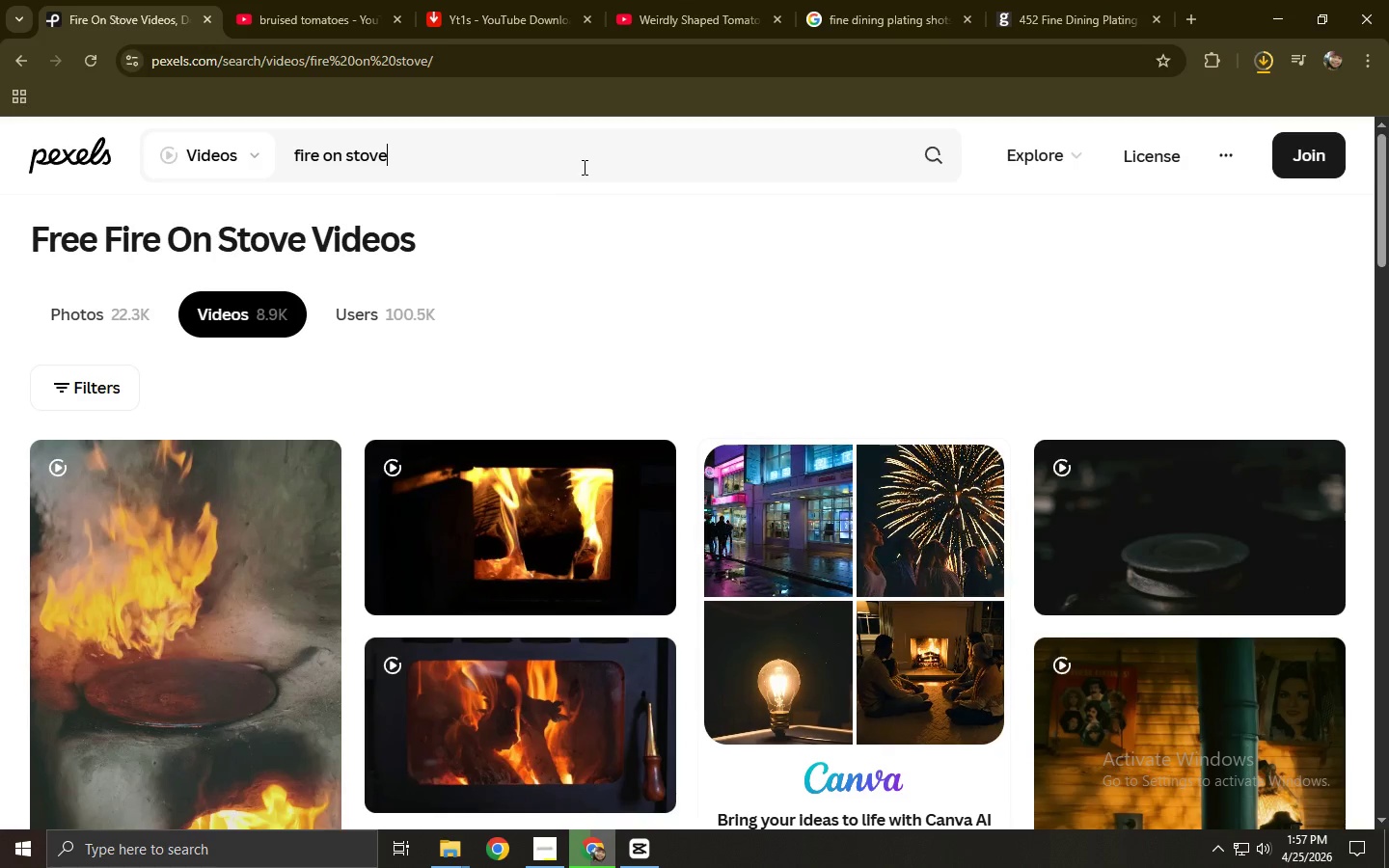 
triple_click([583, 167])
 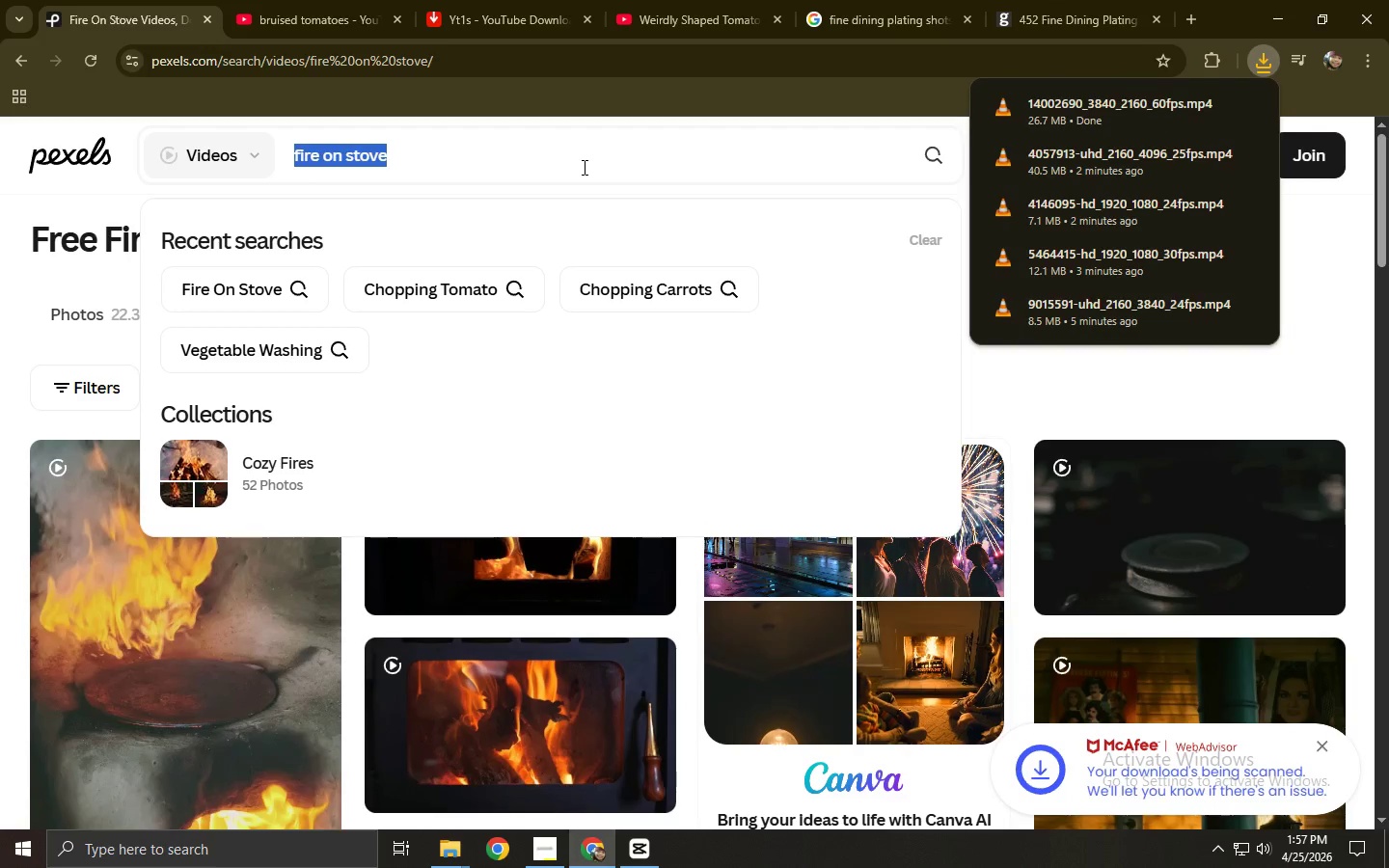 
type(seasoni)
key(Backspace)
type(ing wa)
key(Backspace)
type(he)
key(Backspace)
type(ile cooking)
 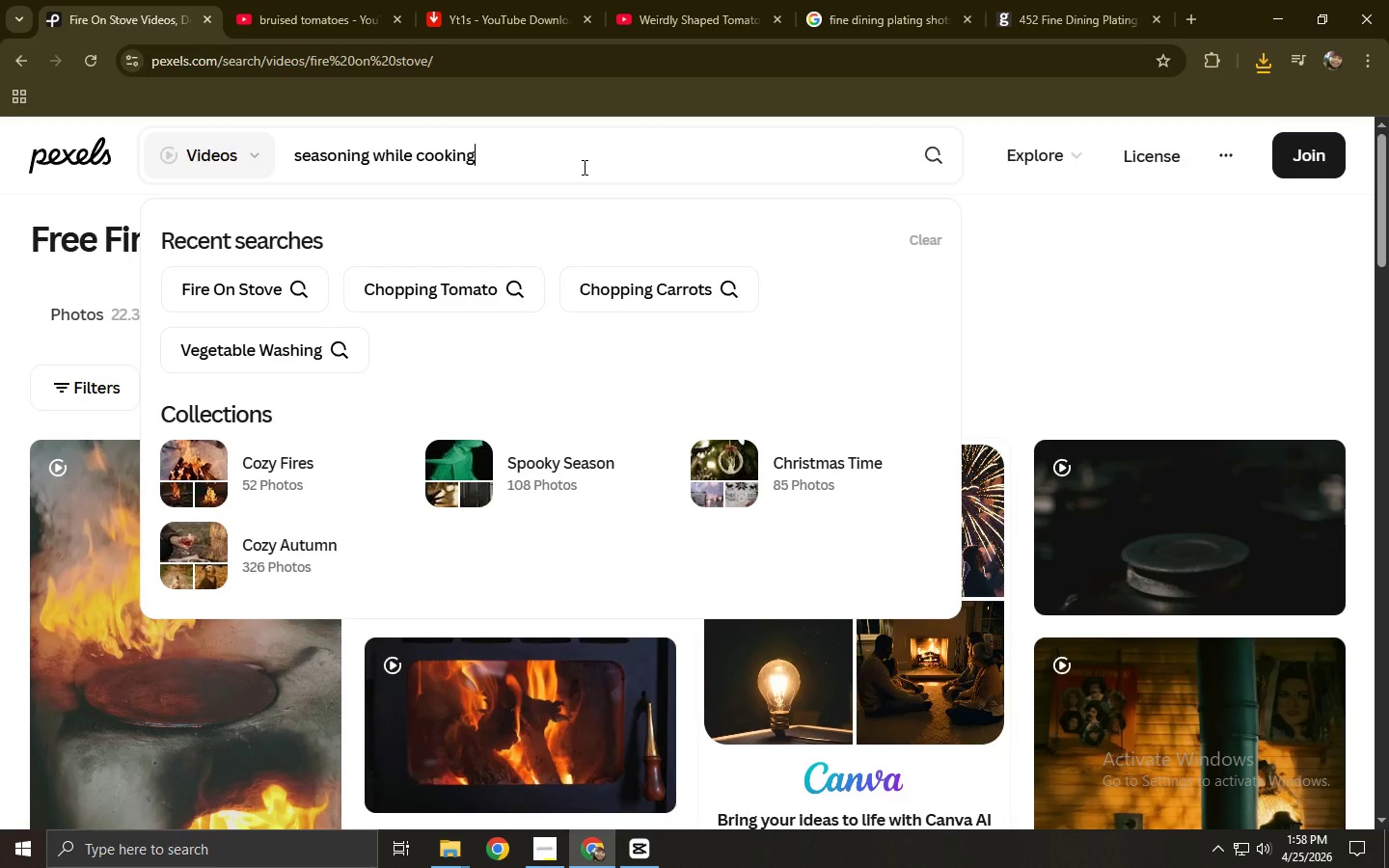 
key(Enter)
 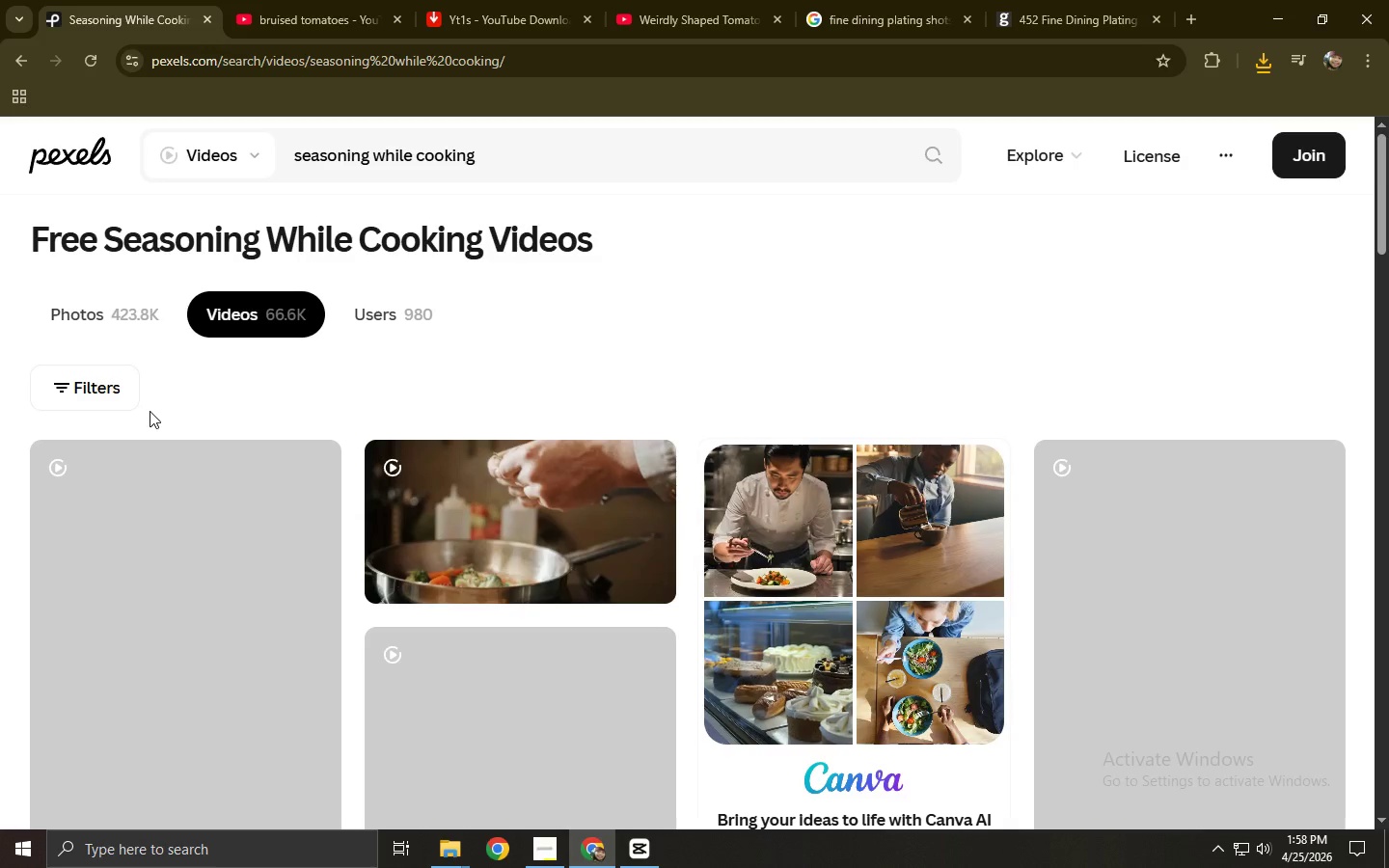 
wait(5.52)
 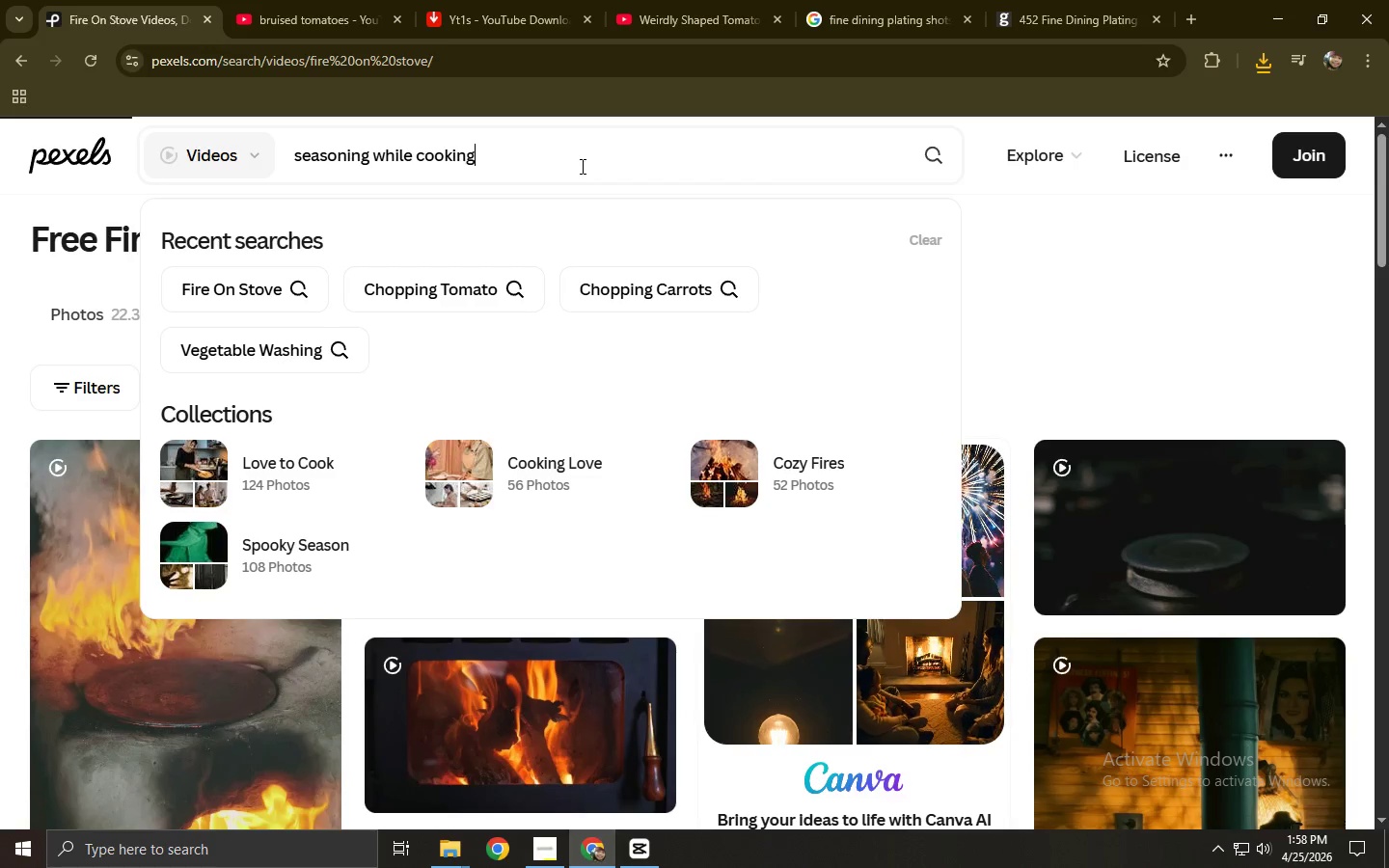 
scroll: coordinate [150, 411], scroll_direction: down, amount: 3.0
 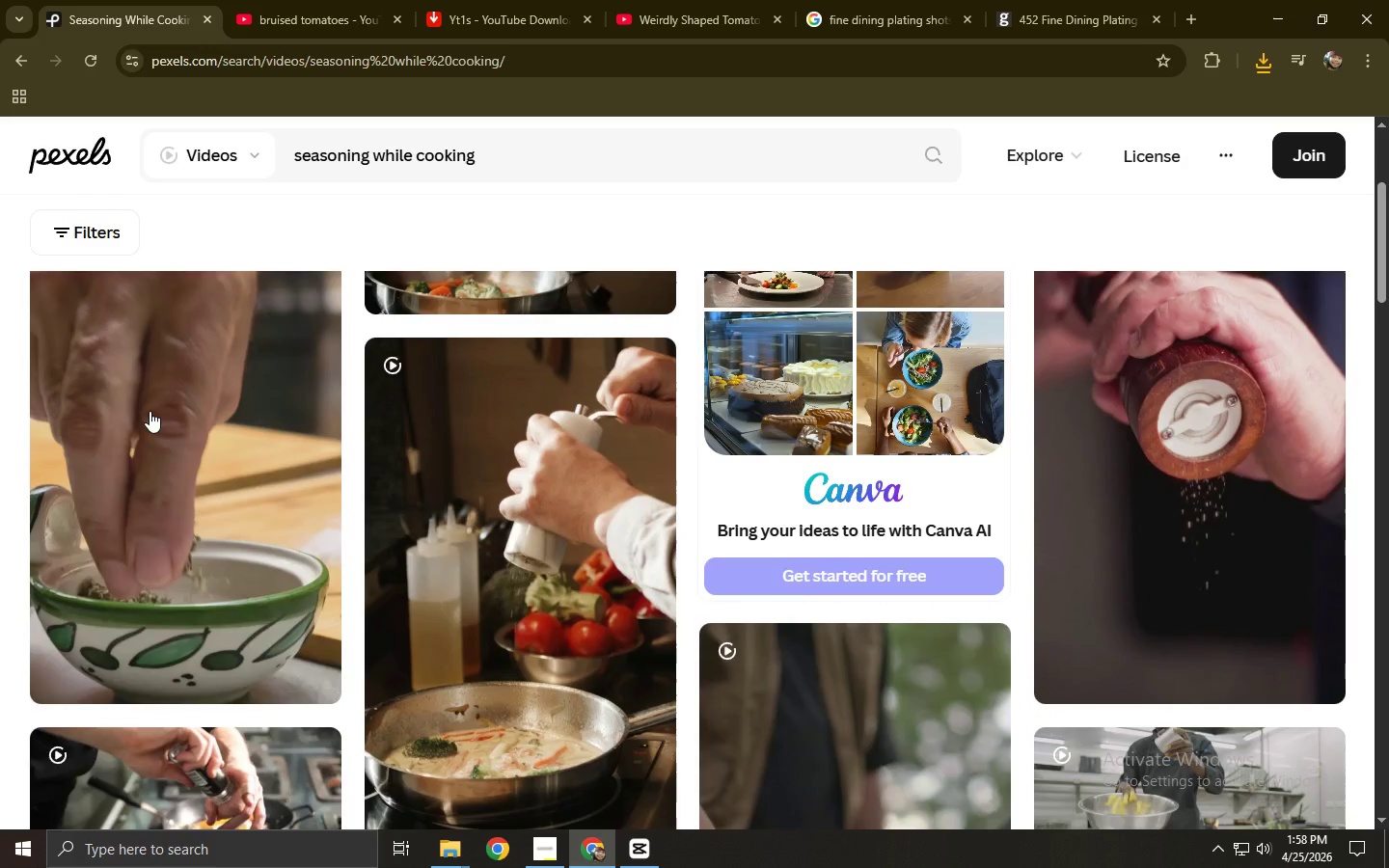 
scroll: coordinate [150, 411], scroll_direction: up, amount: 2.0
 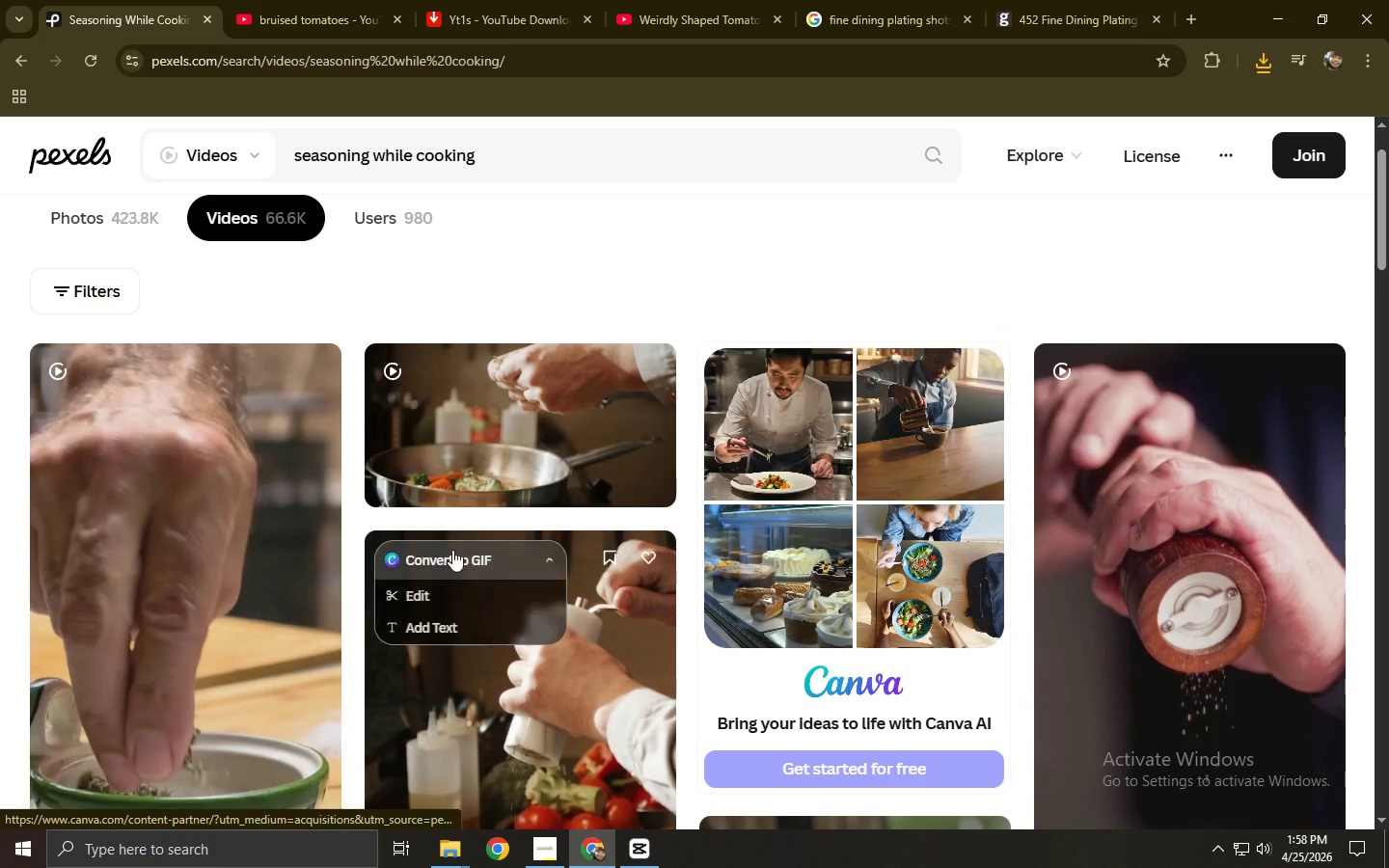 
scroll: coordinate [529, 587], scroll_direction: down, amount: 3.0
 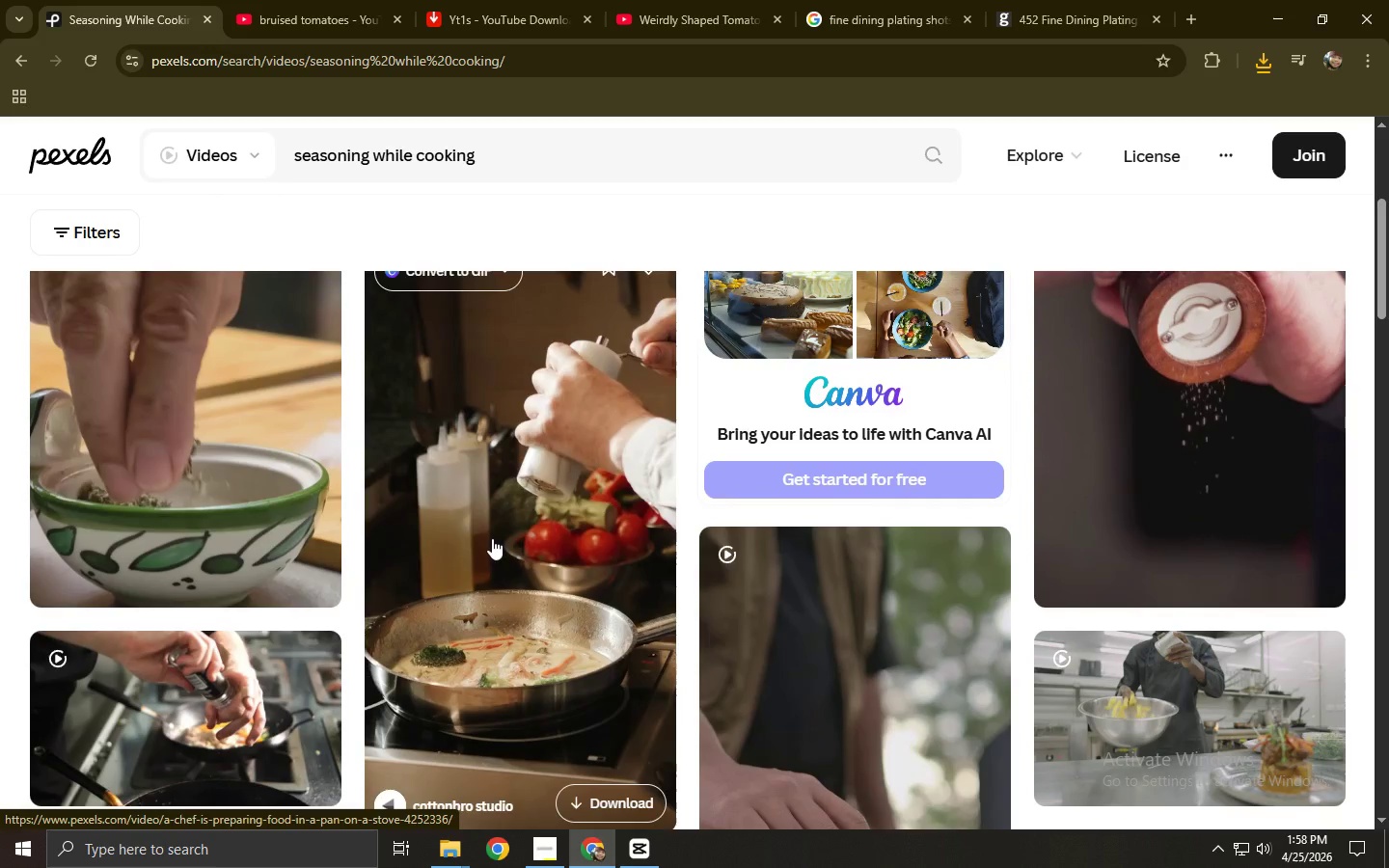 
scroll: coordinate [499, 530], scroll_direction: up, amount: 4.0
 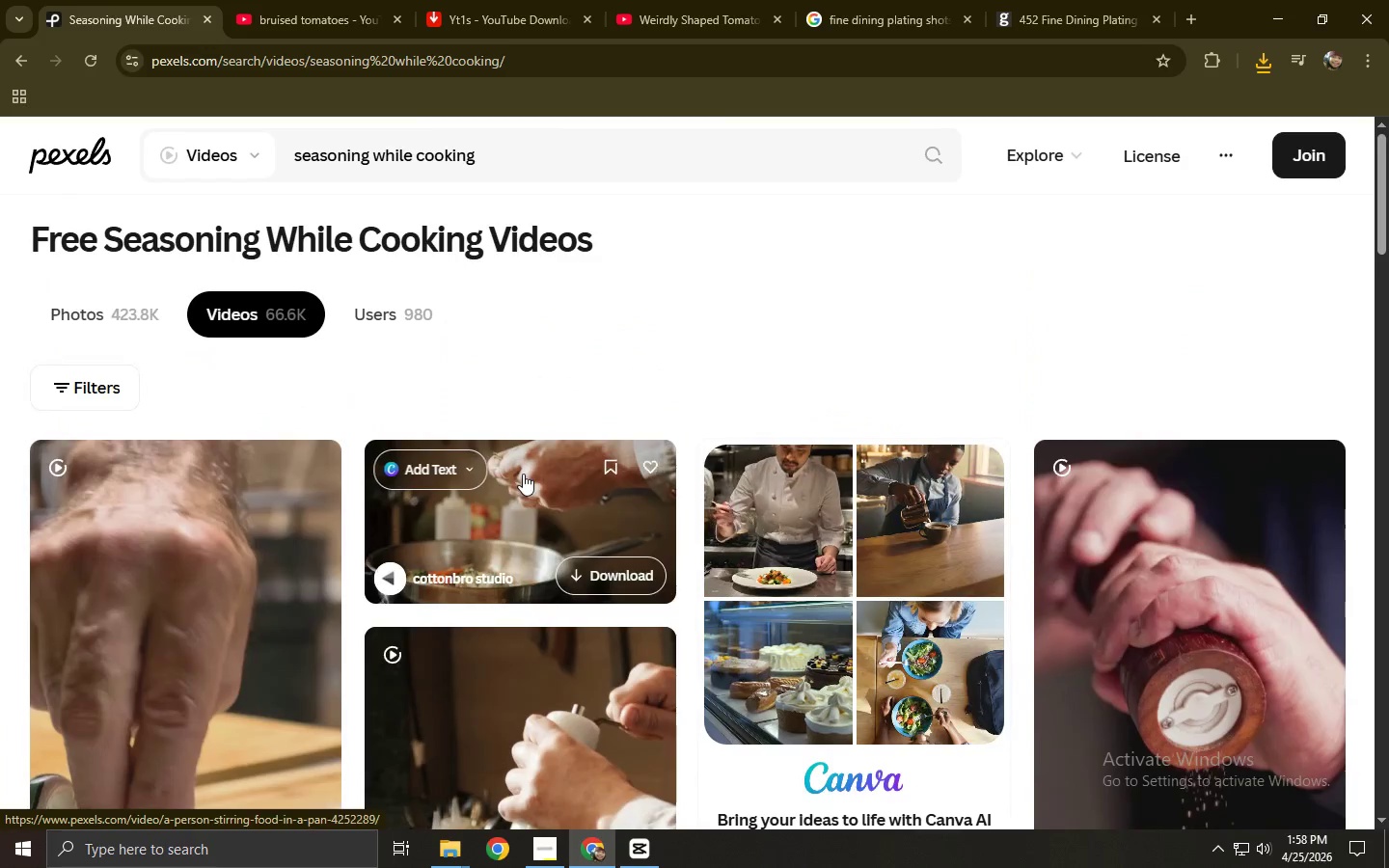 
left_click([523, 491])
 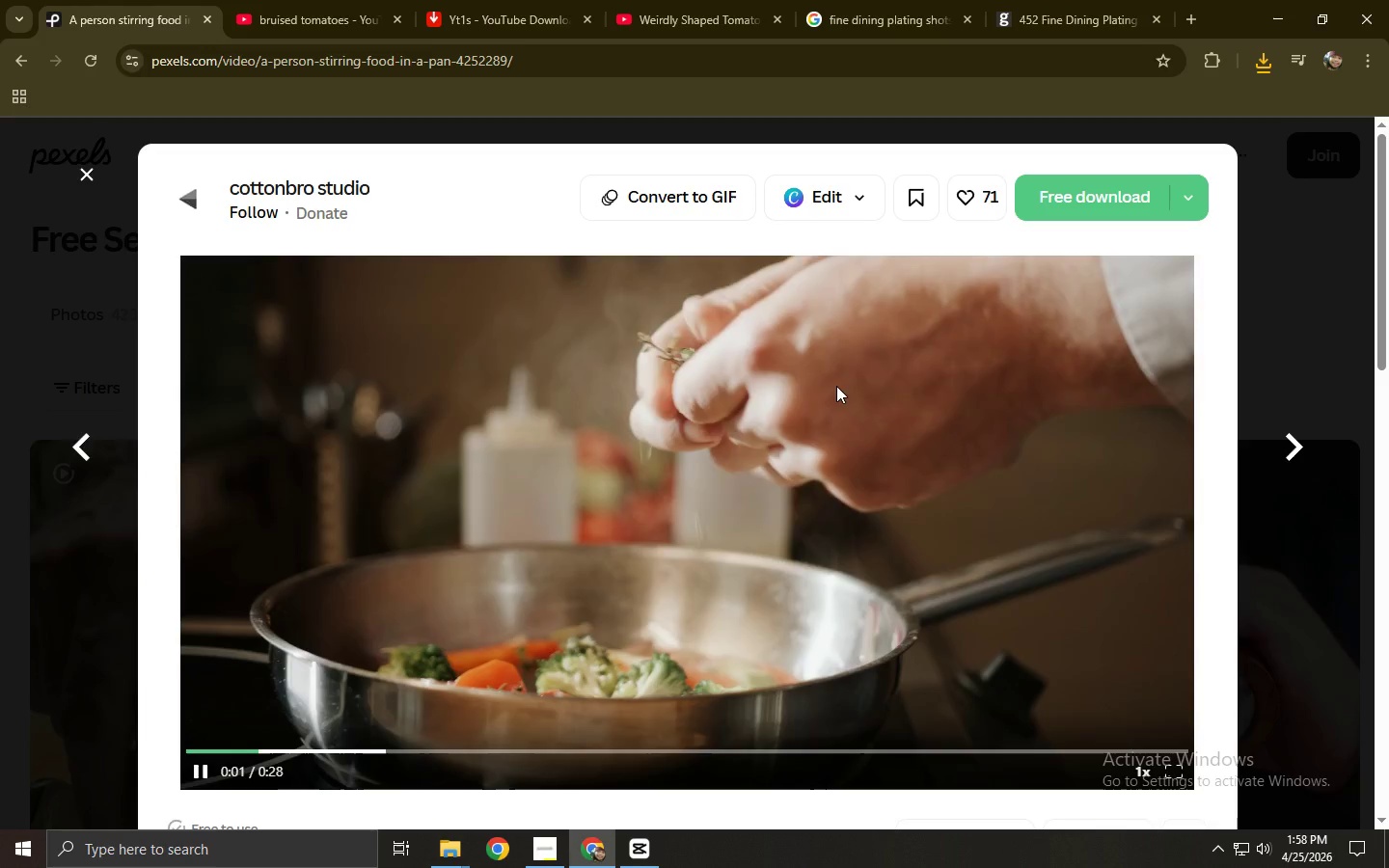 
wait(5.81)
 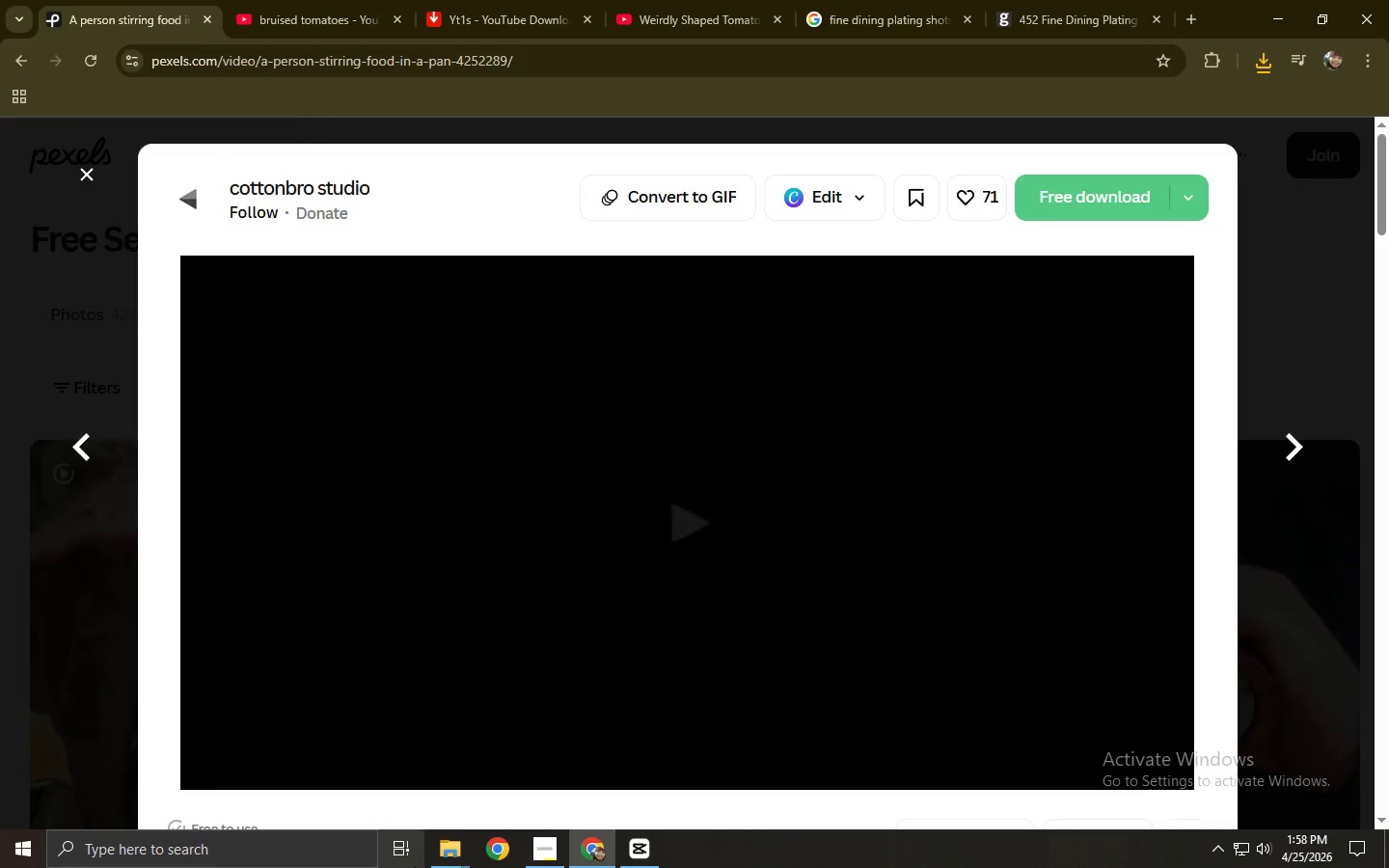 
left_click([1087, 179])
 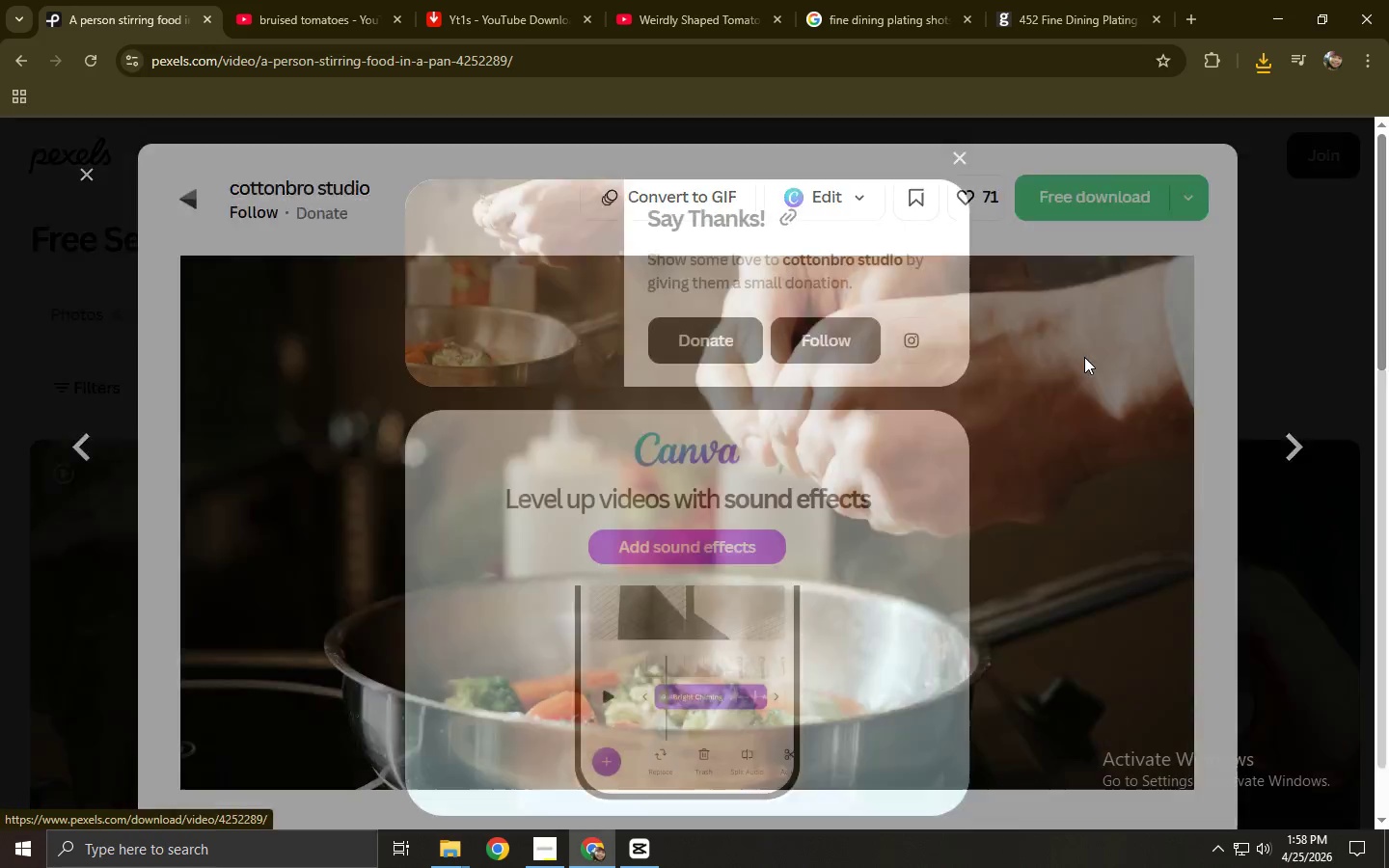 
left_click([1084, 357])
 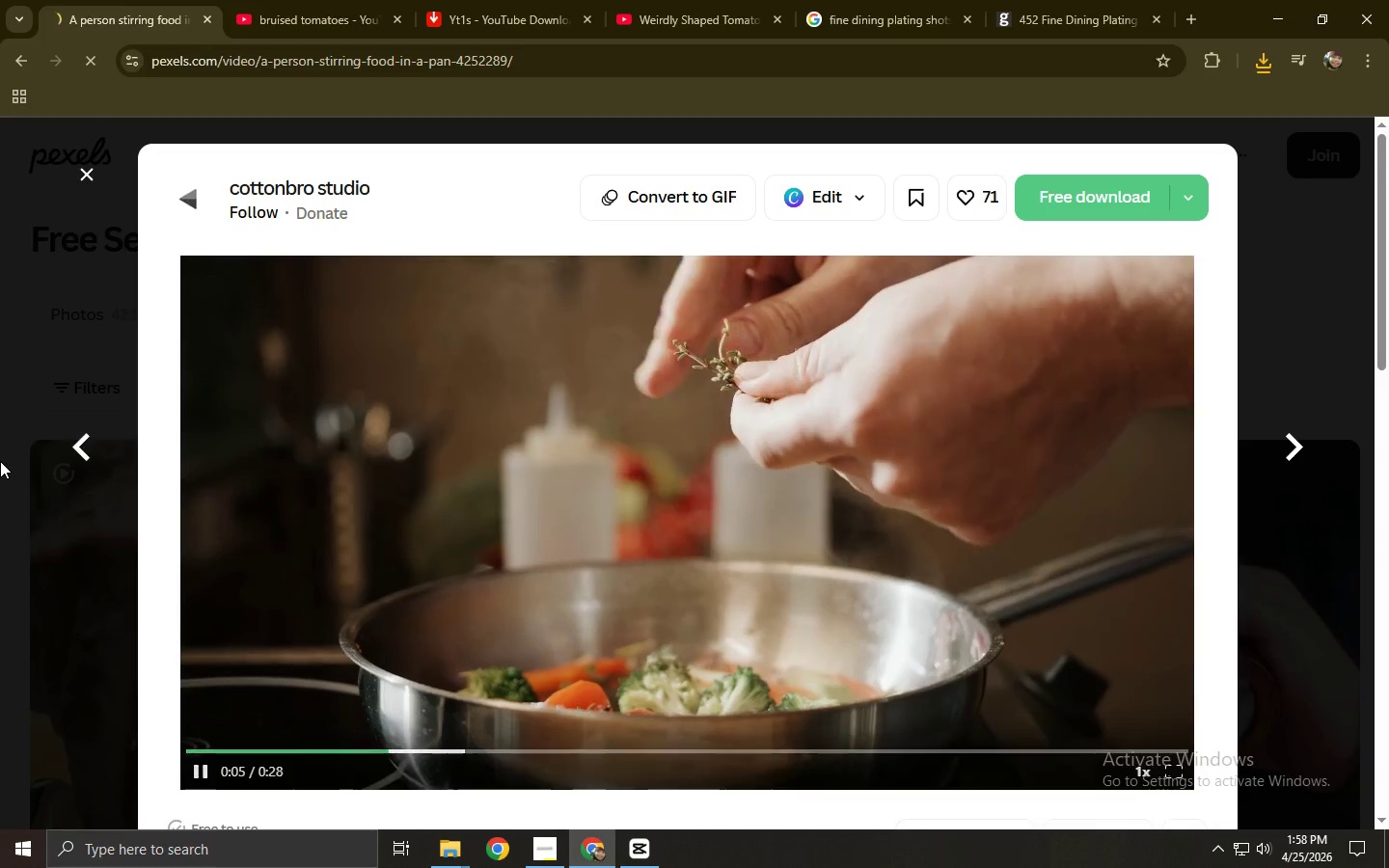 
scroll: coordinate [49, 472], scroll_direction: down, amount: 8.0
 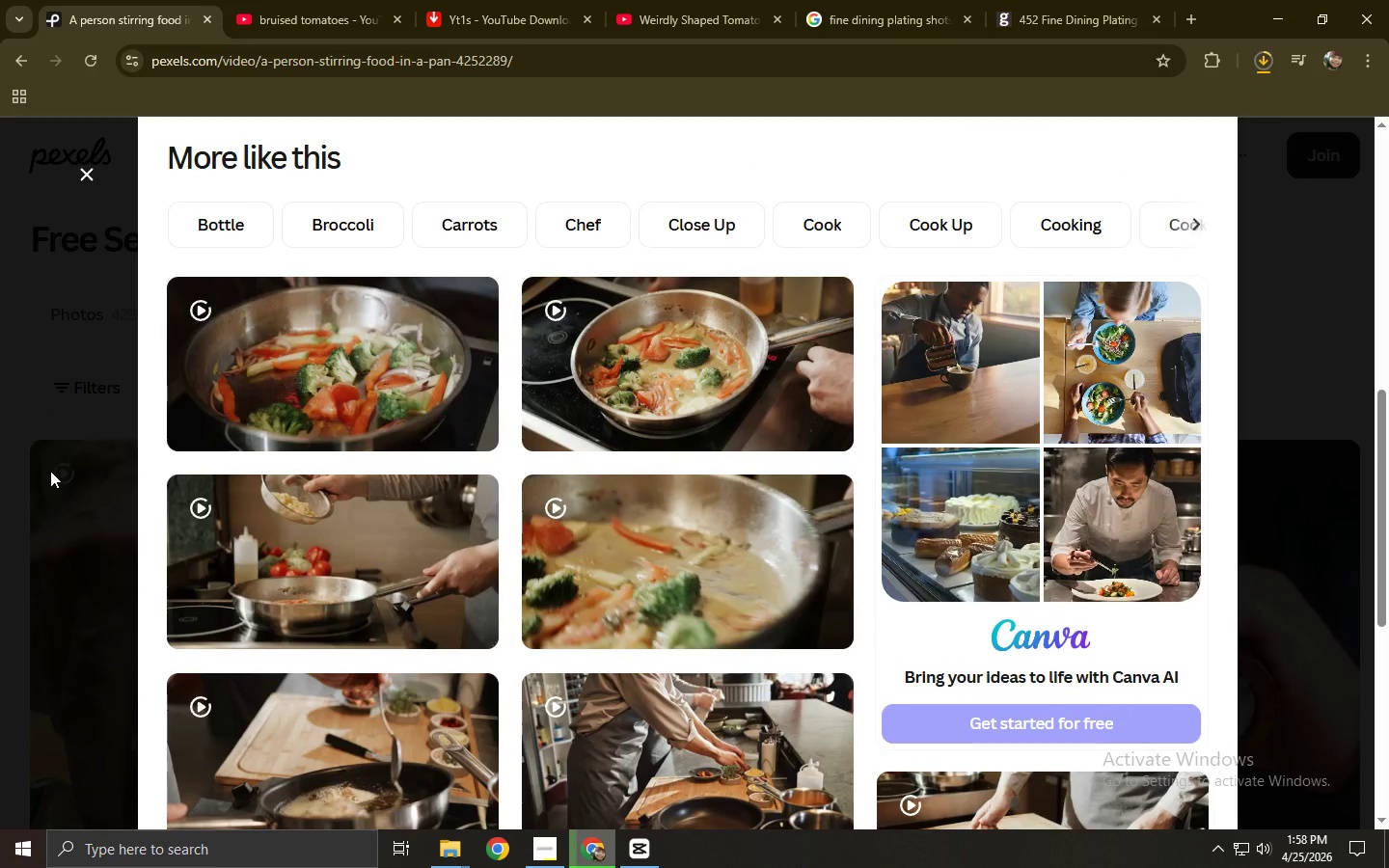 
left_click([0, 495])
 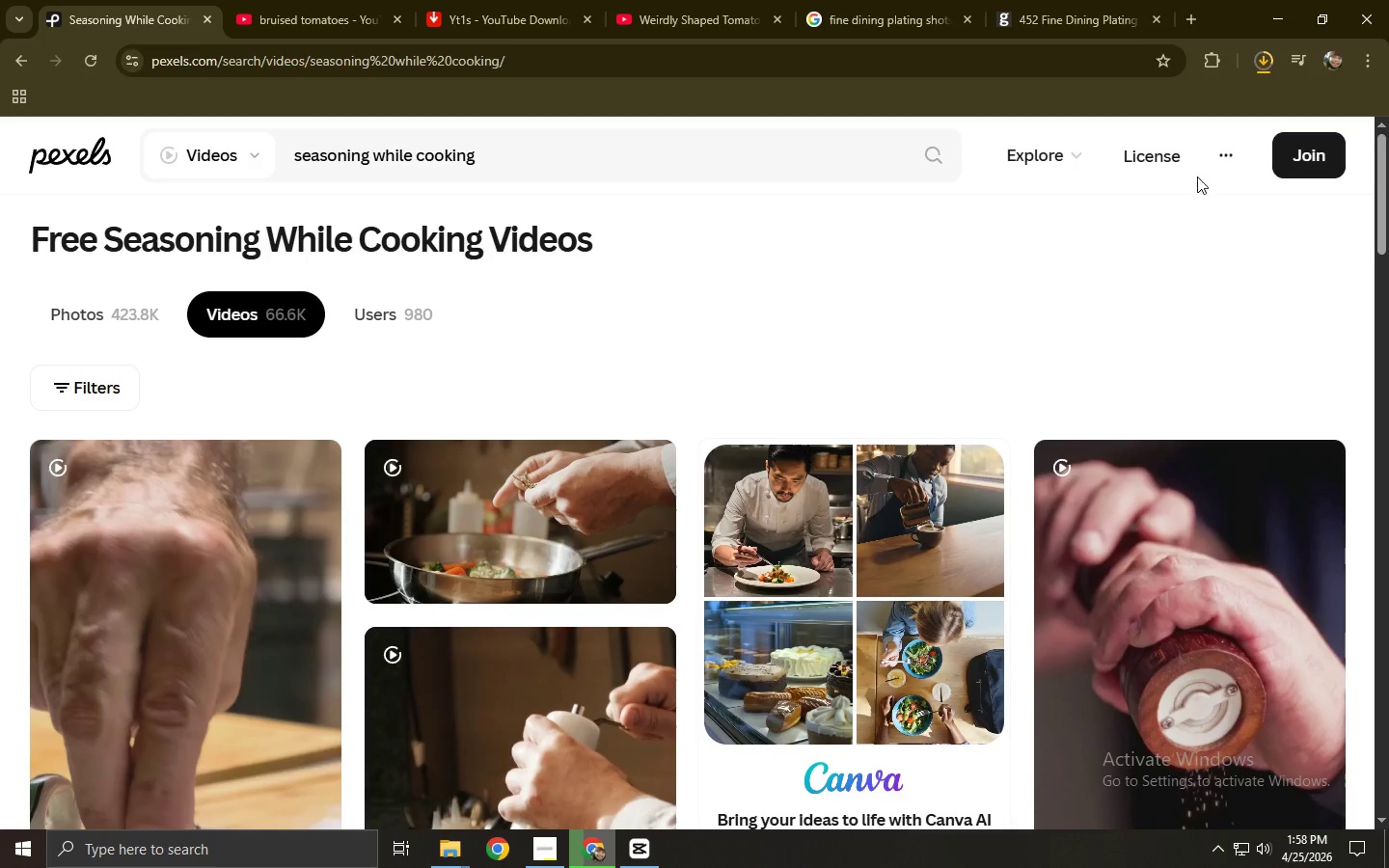 
mouse_move([1249, 82])
 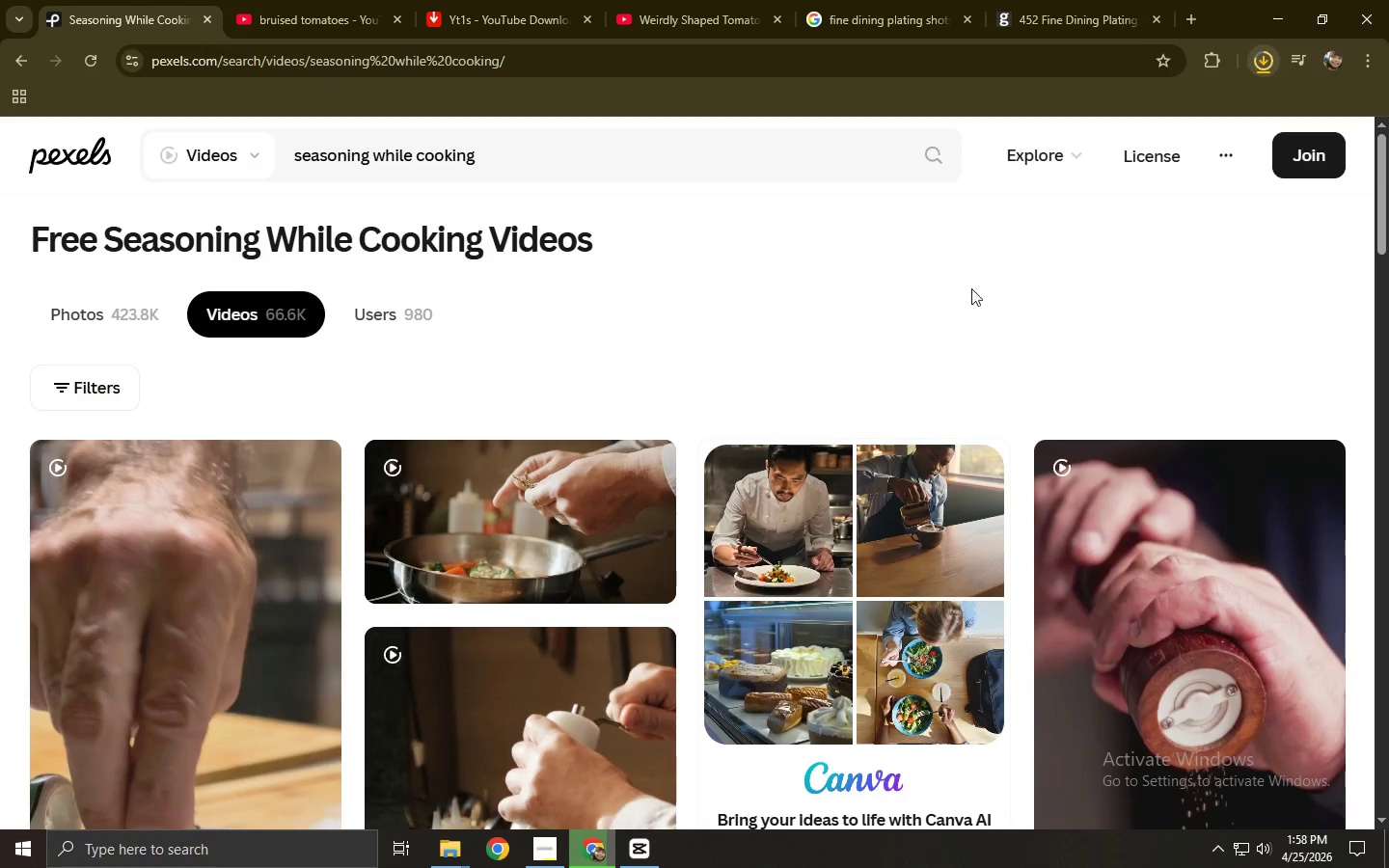 
key(Alt+AltLeft)
 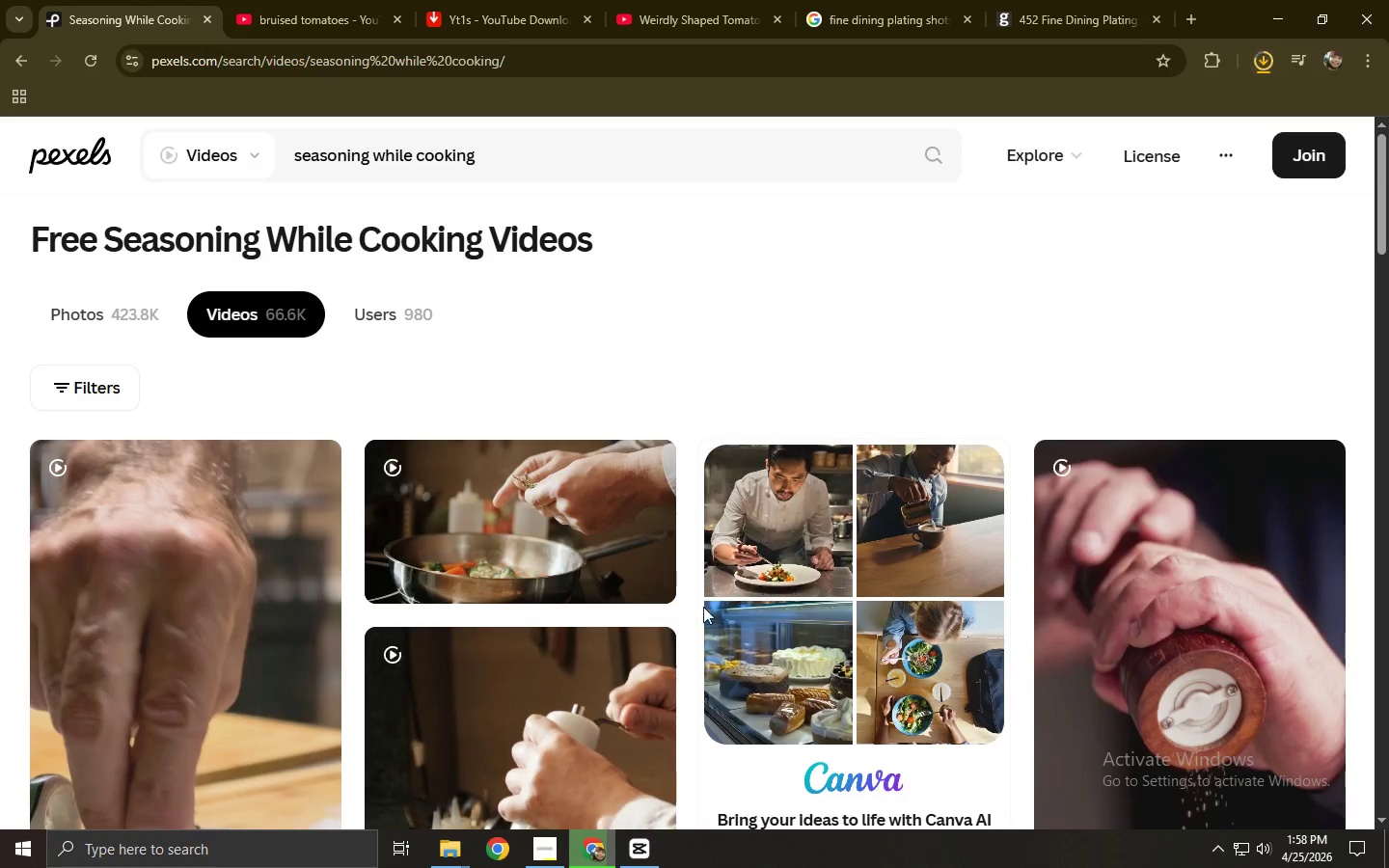 
key(Alt+Tab)
 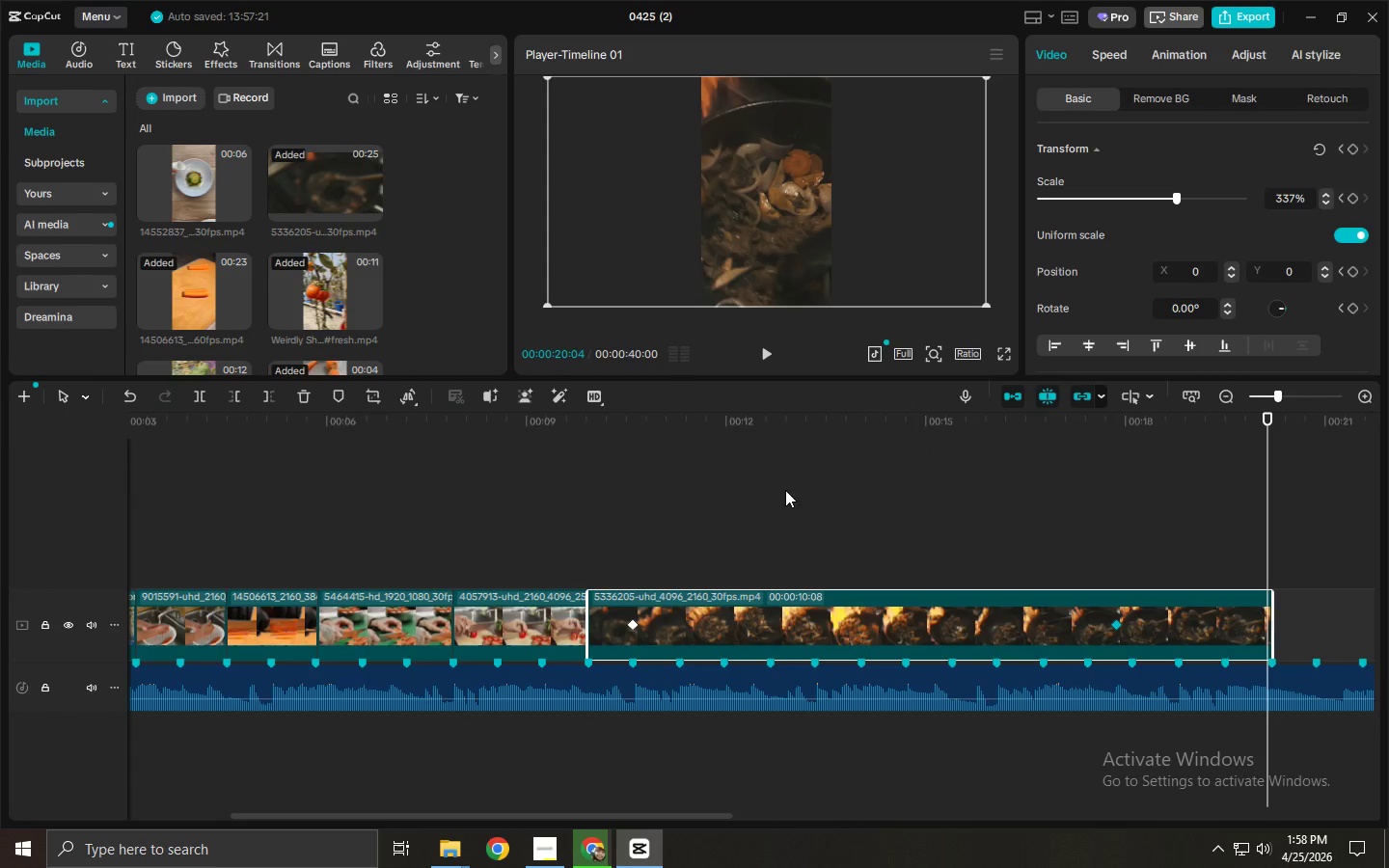 
key(Alt+Tab)
 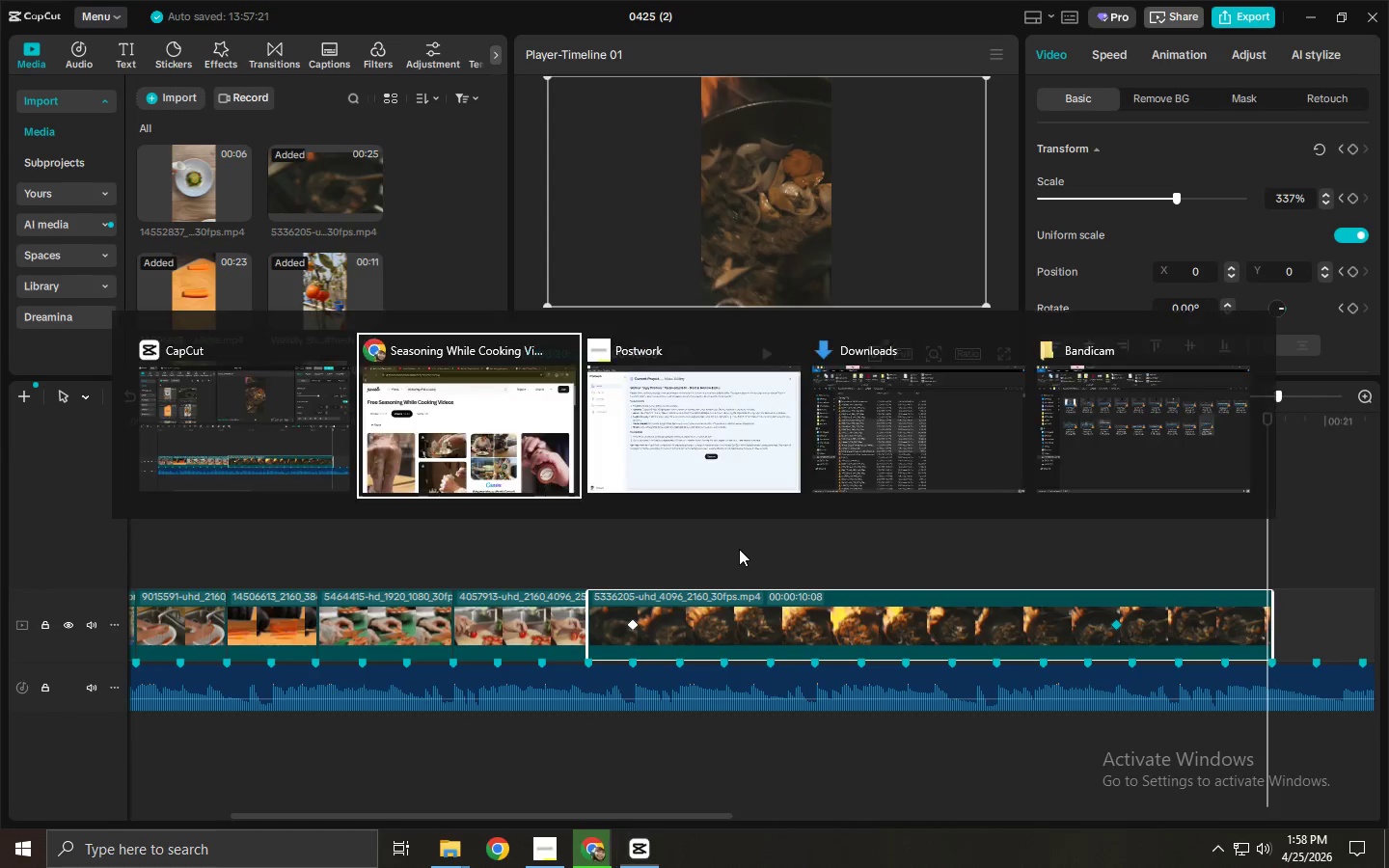 
key(Alt+Tab)